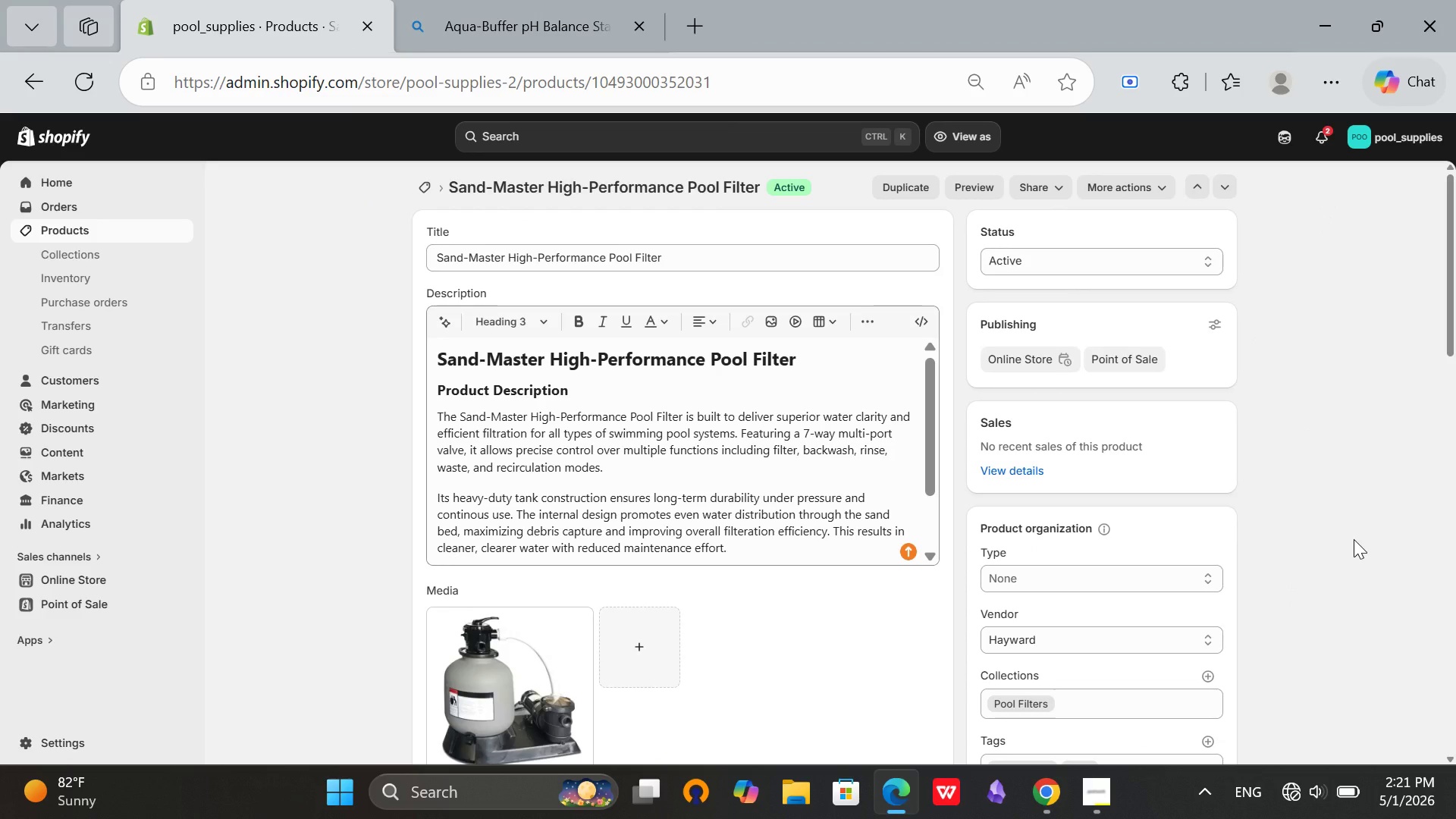 
wait(29.6)
 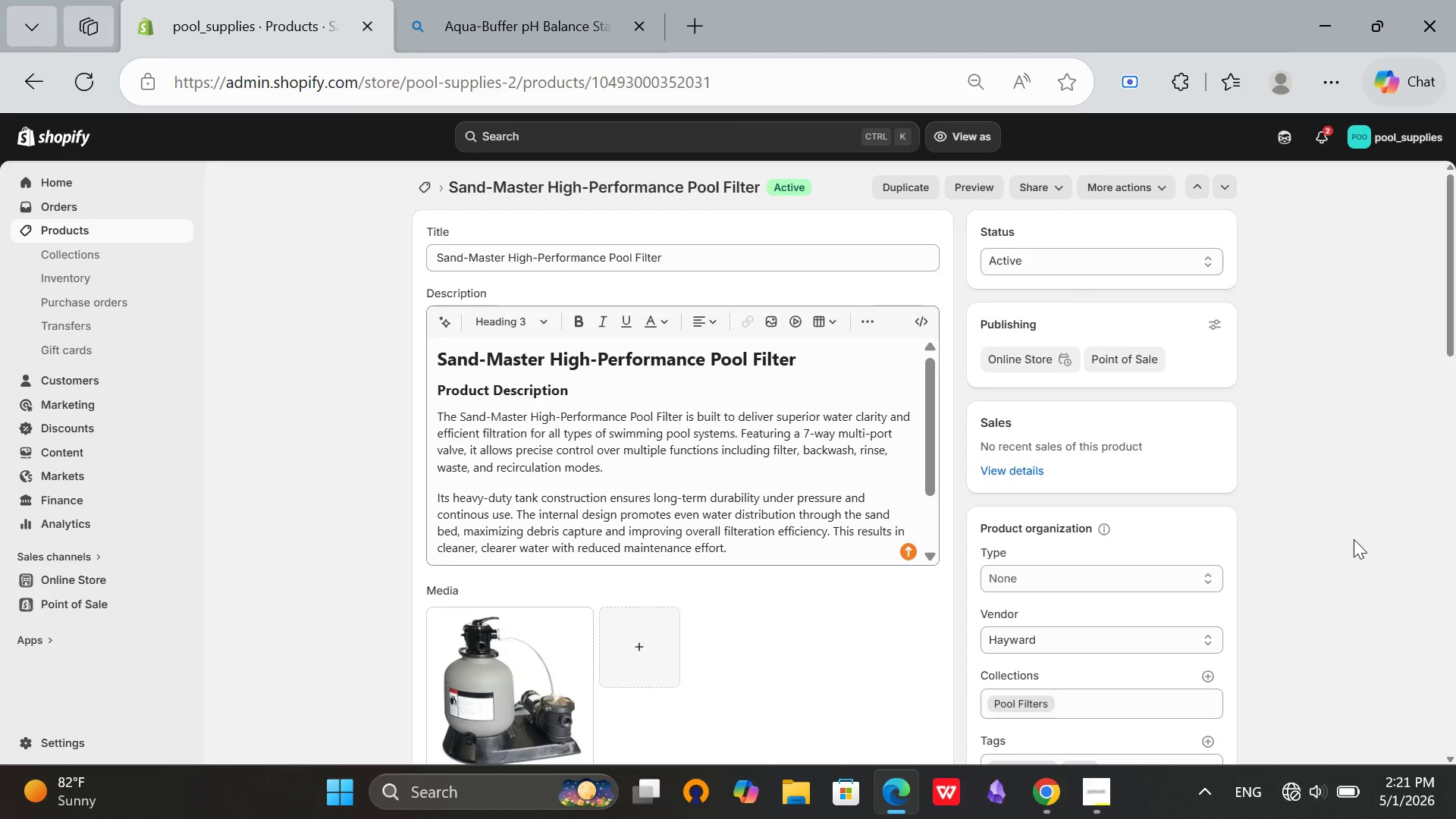 
mouse_move([1129, 388])
 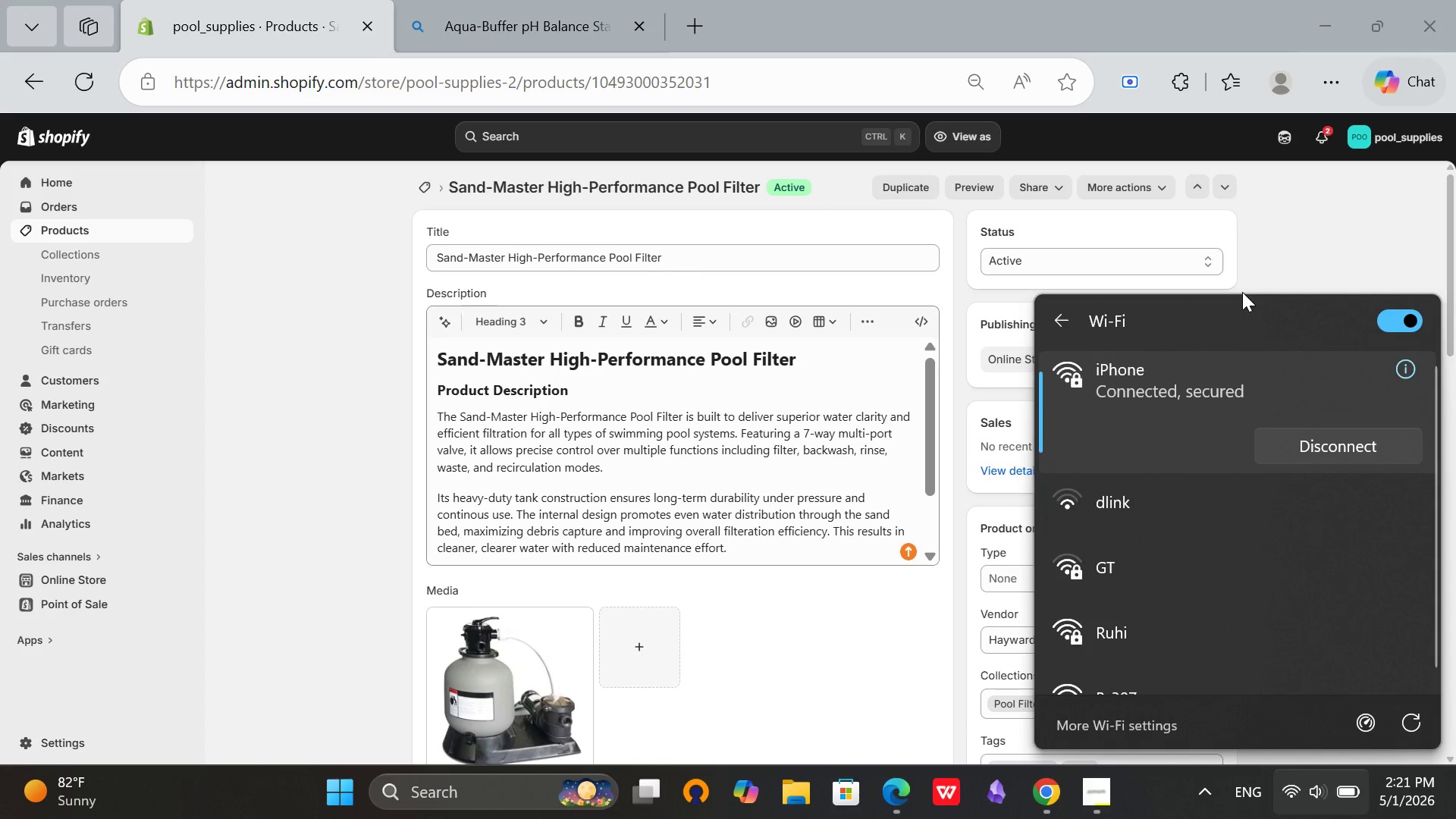 
left_click([1347, 224])
 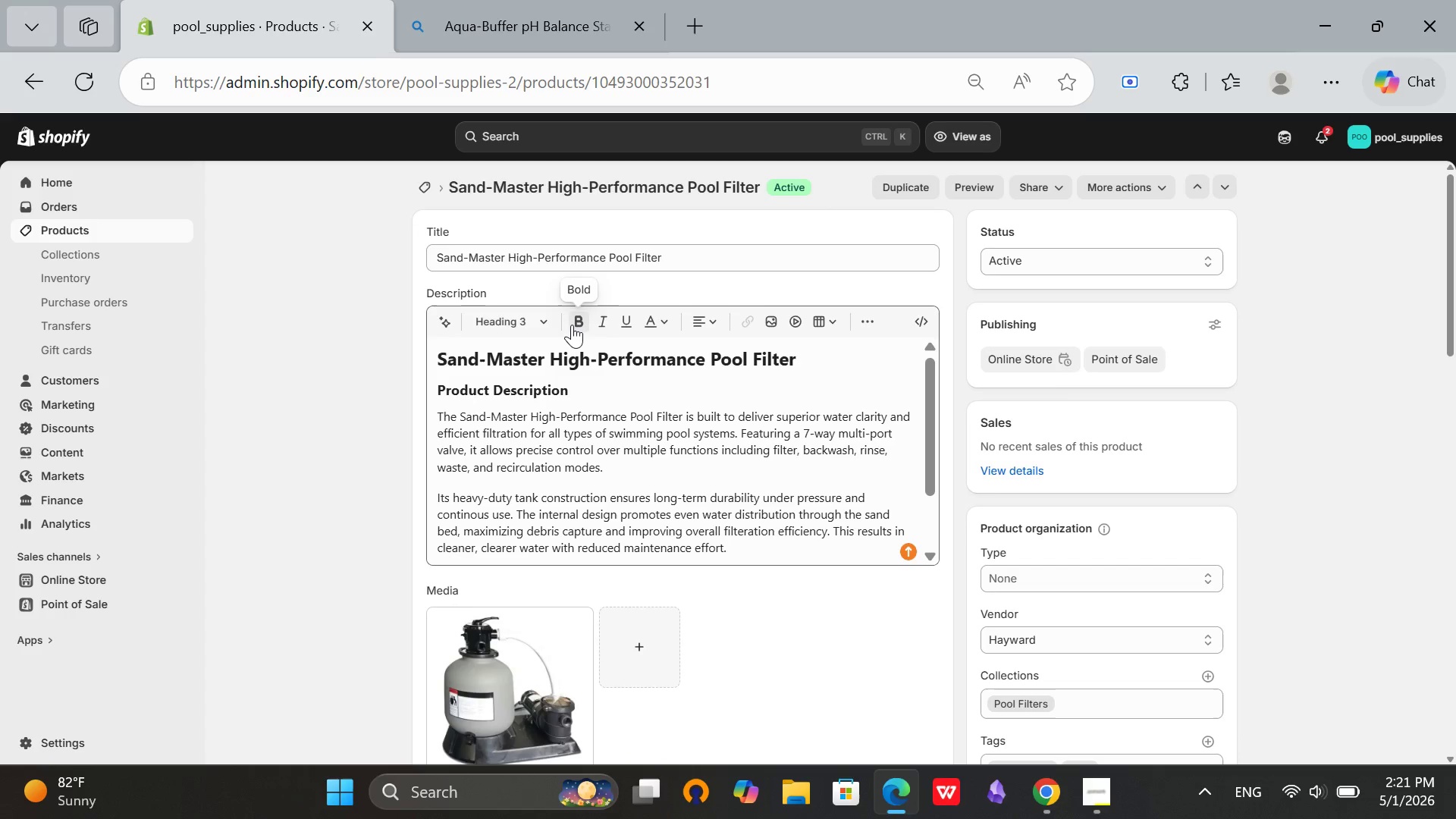 
scroll: coordinate [631, 486], scroll_direction: down, amount: 13.0
 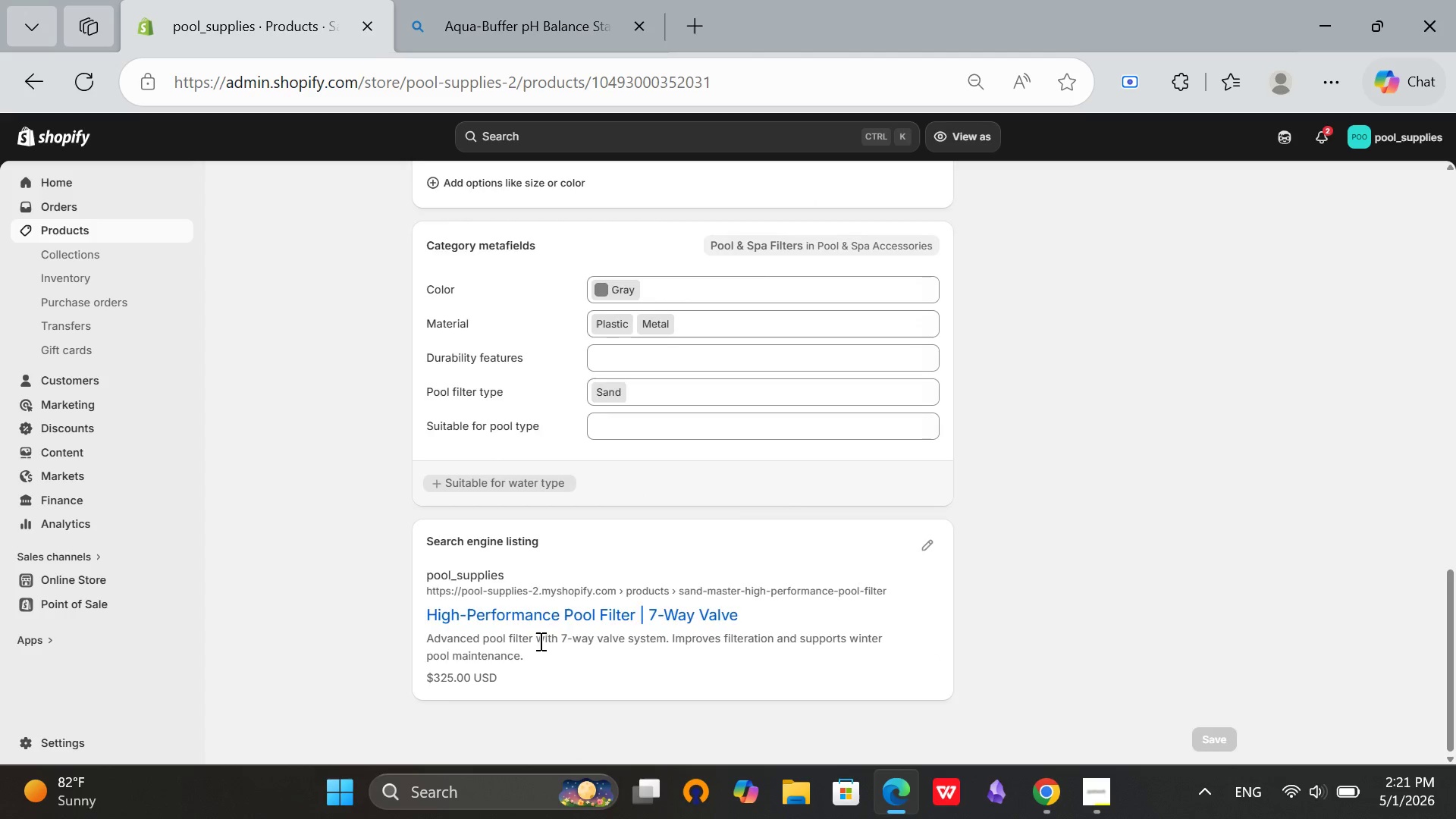 
scroll: coordinate [622, 628], scroll_direction: up, amount: 16.0
 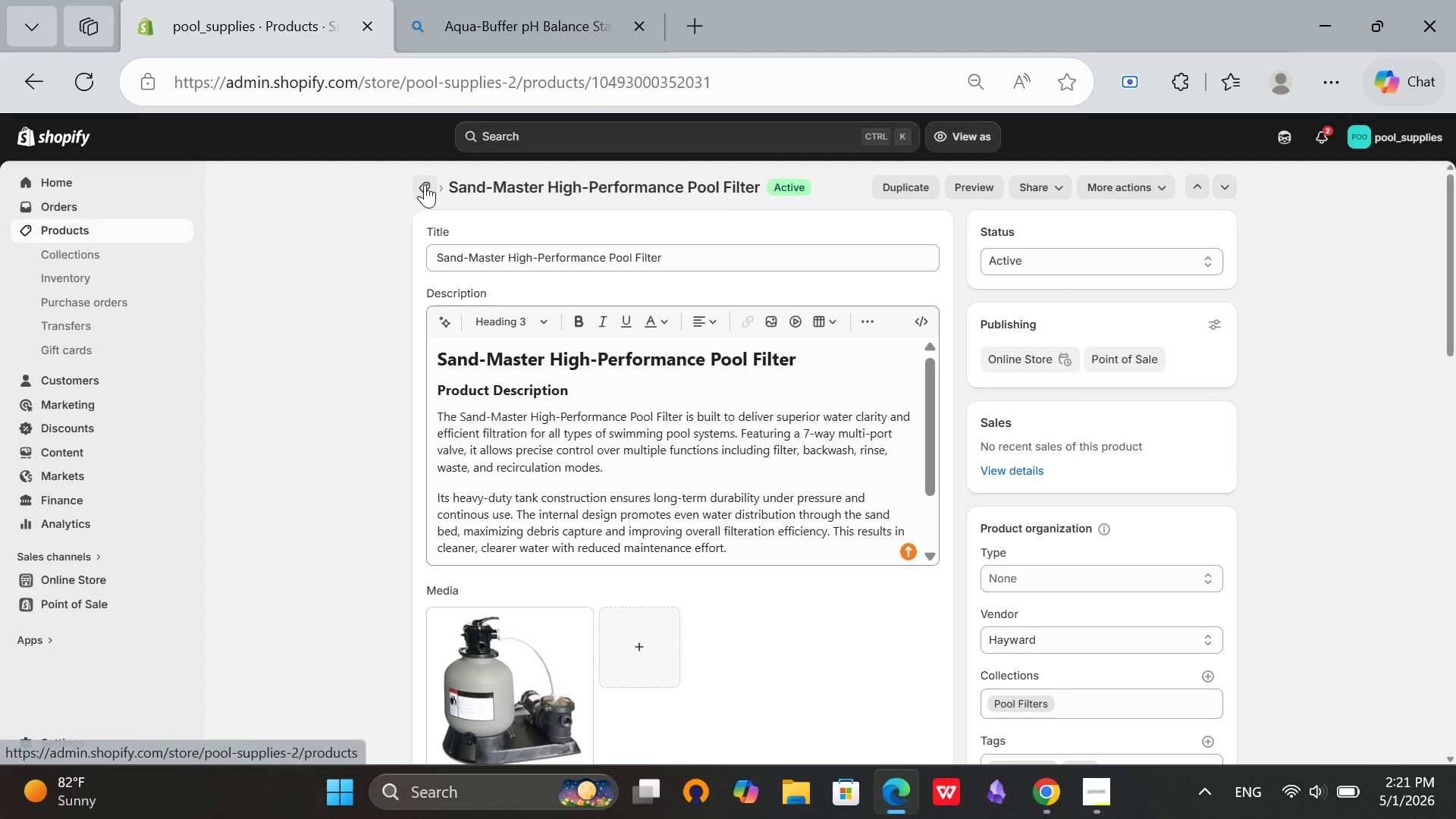 
left_click([425, 184])
 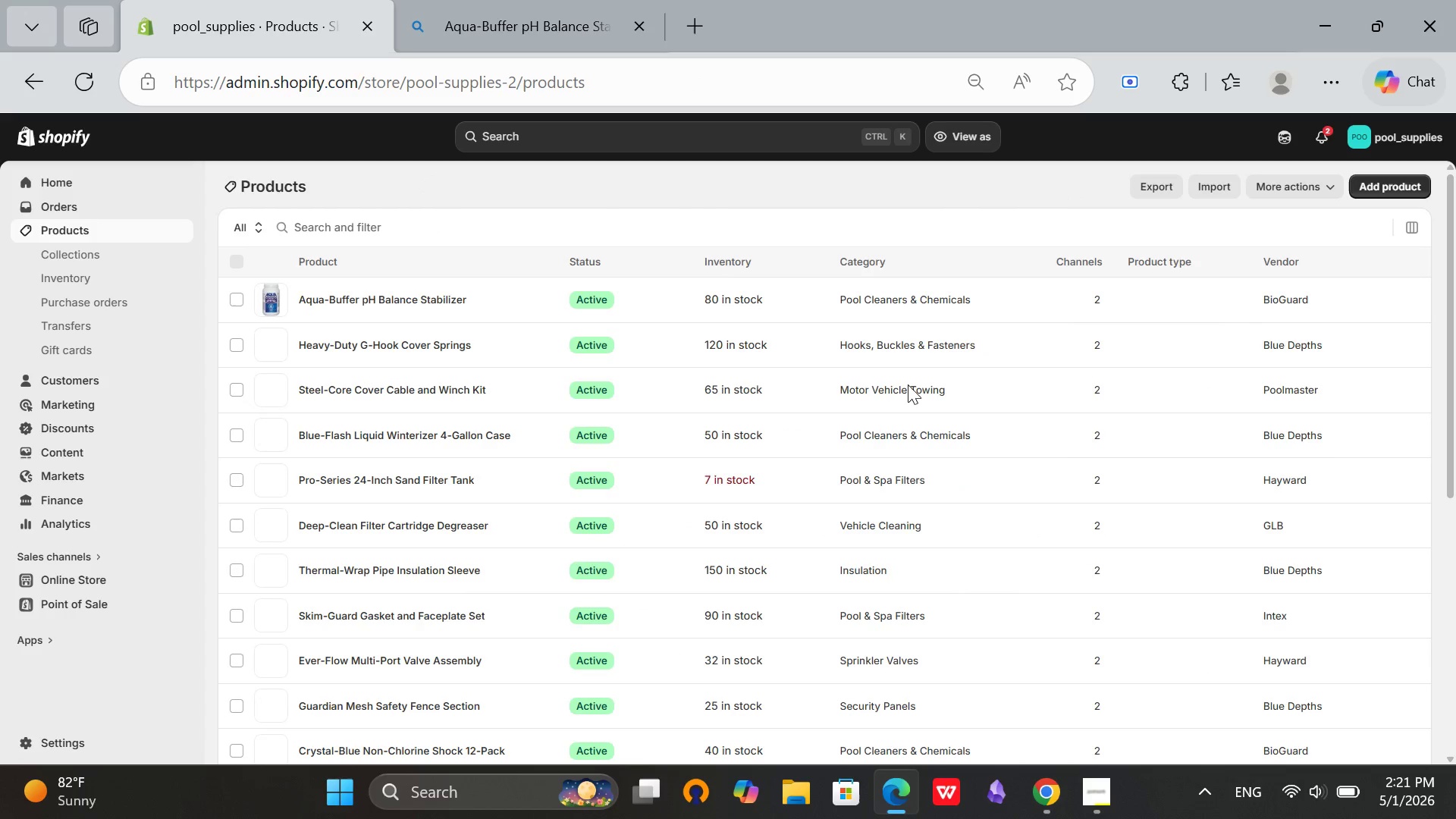 
scroll: coordinate [890, 424], scroll_direction: down, amount: 12.0
 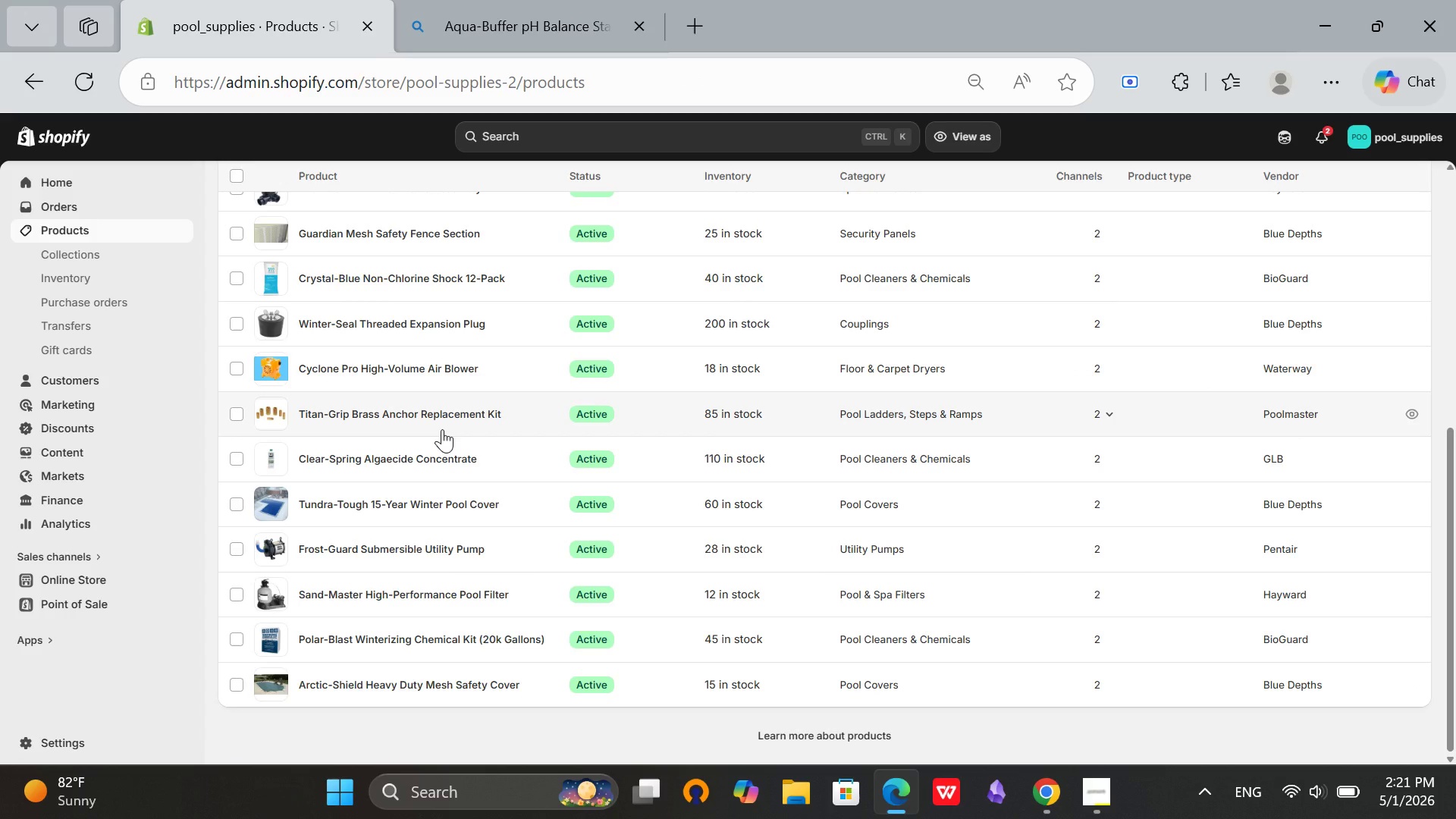 
wait(5.47)
 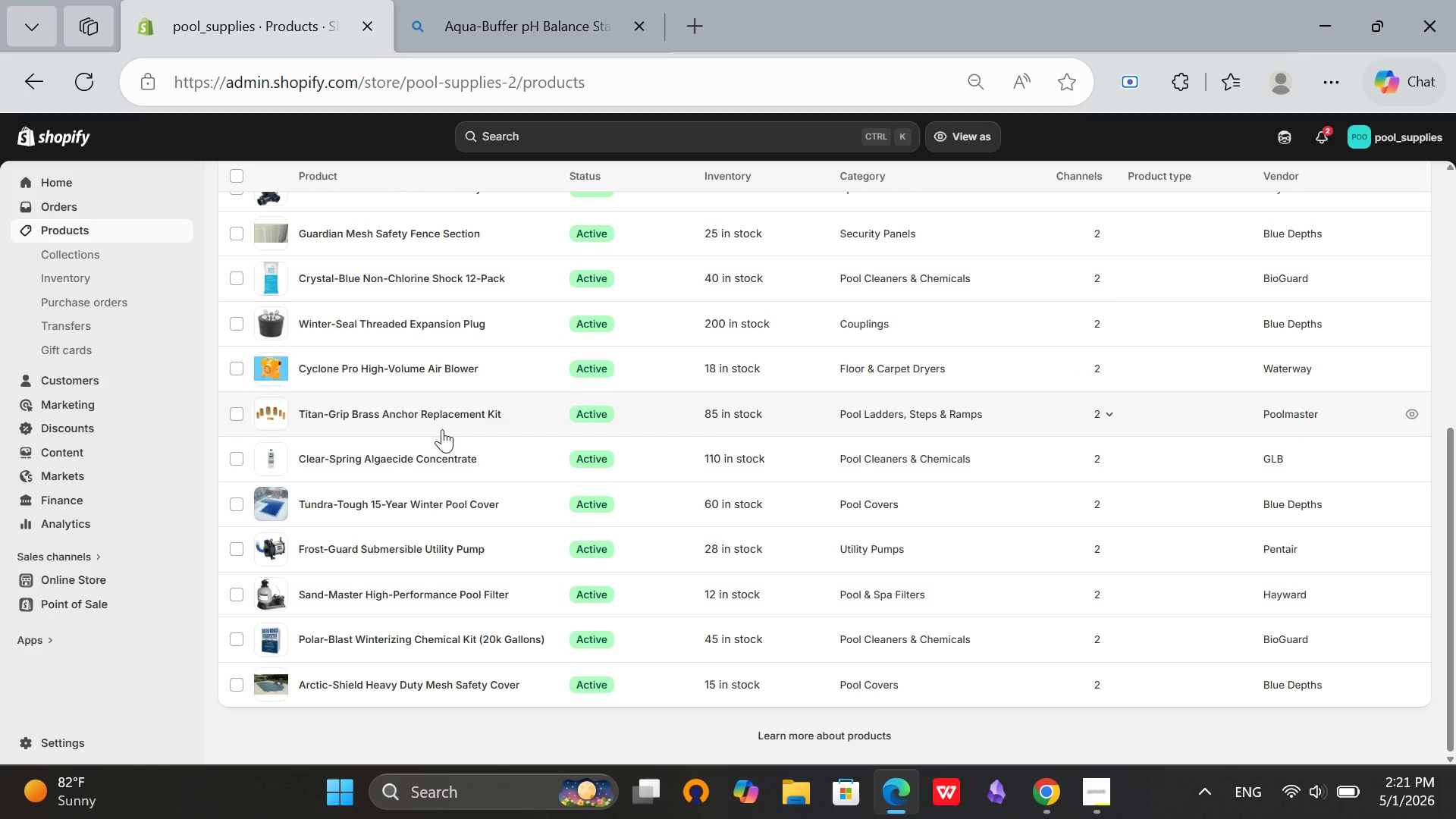 
scroll: coordinate [374, 485], scroll_direction: down, amount: 1.0
 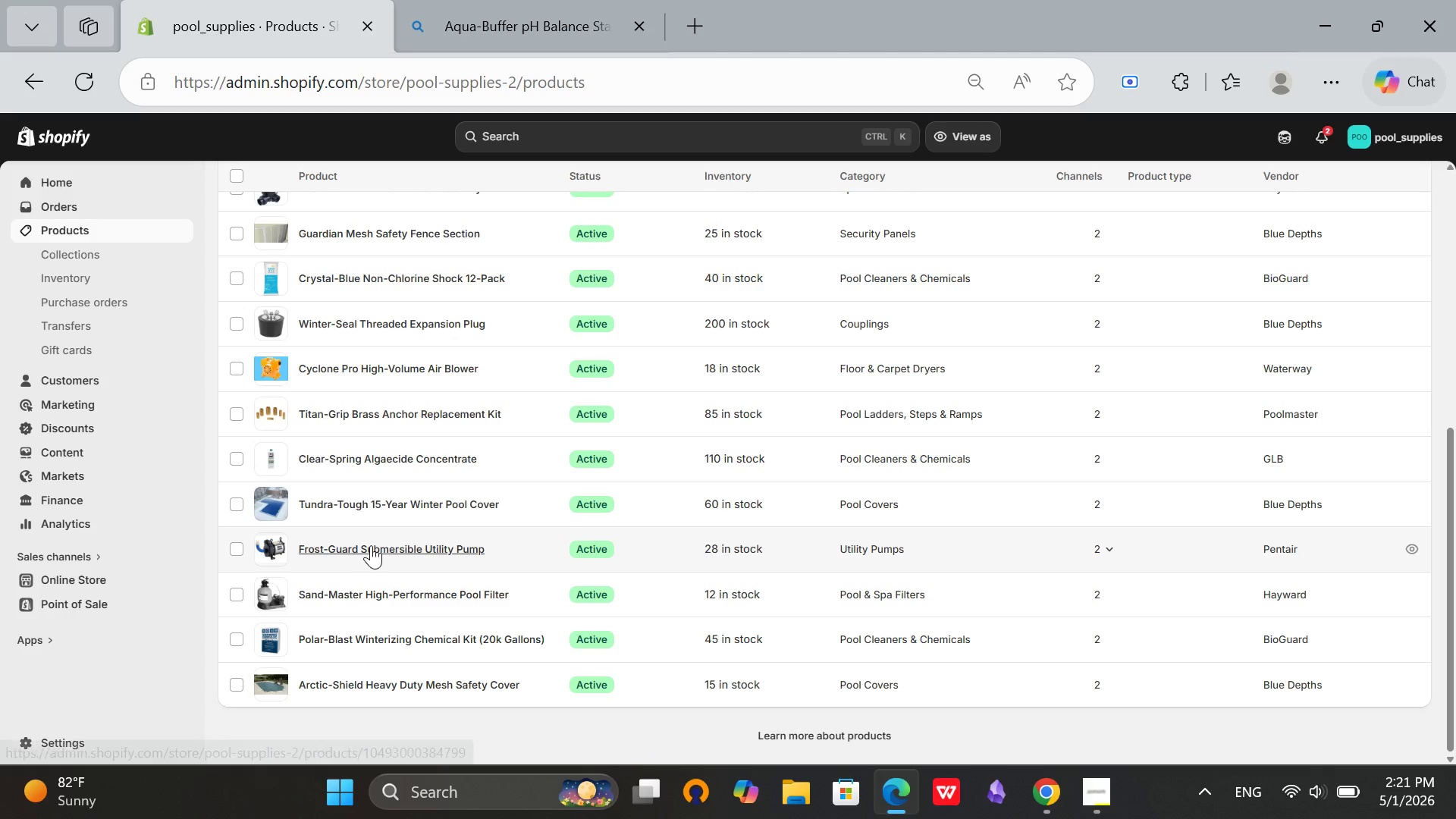 
left_click([371, 545])
 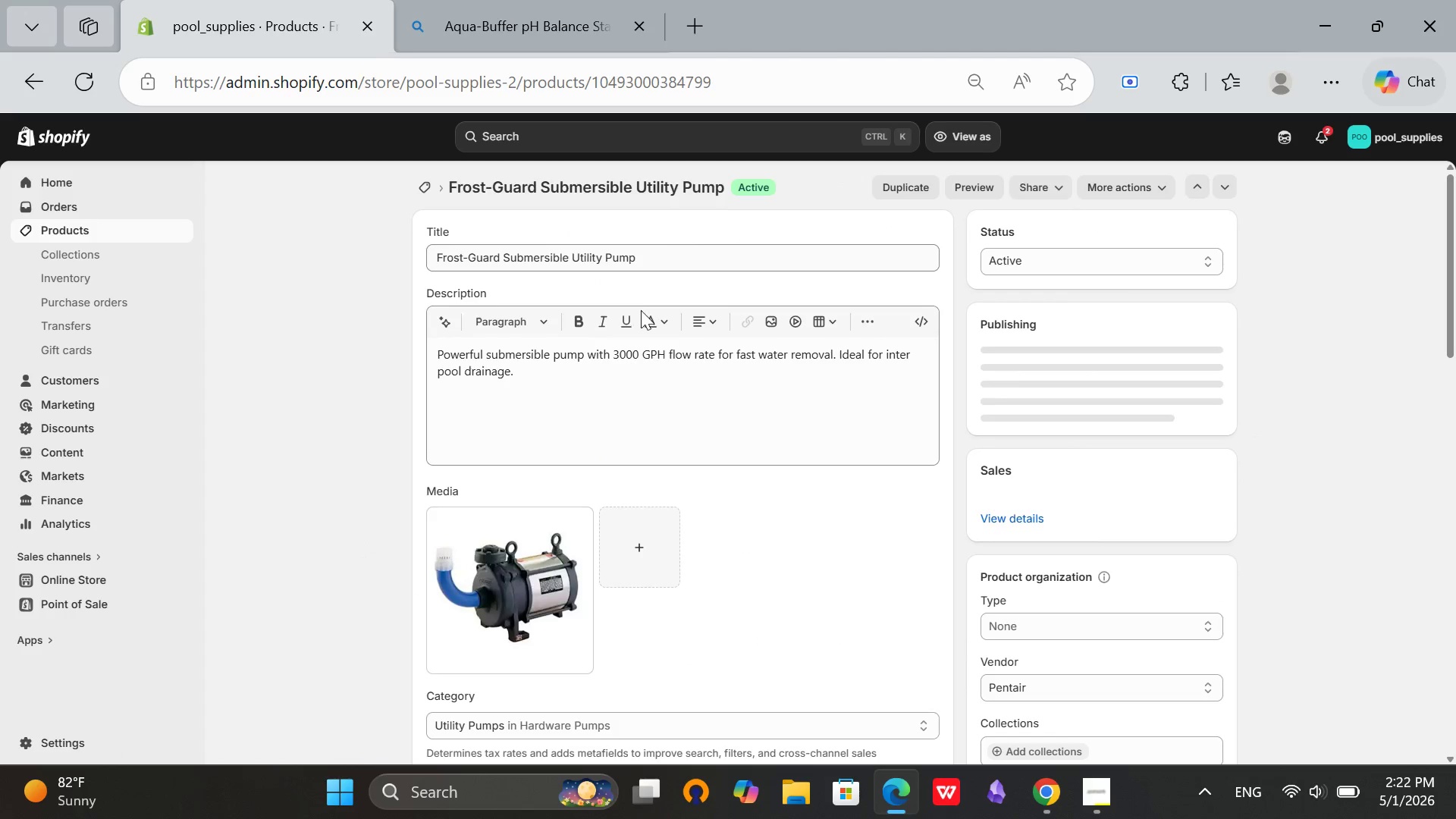 
wait(5.39)
 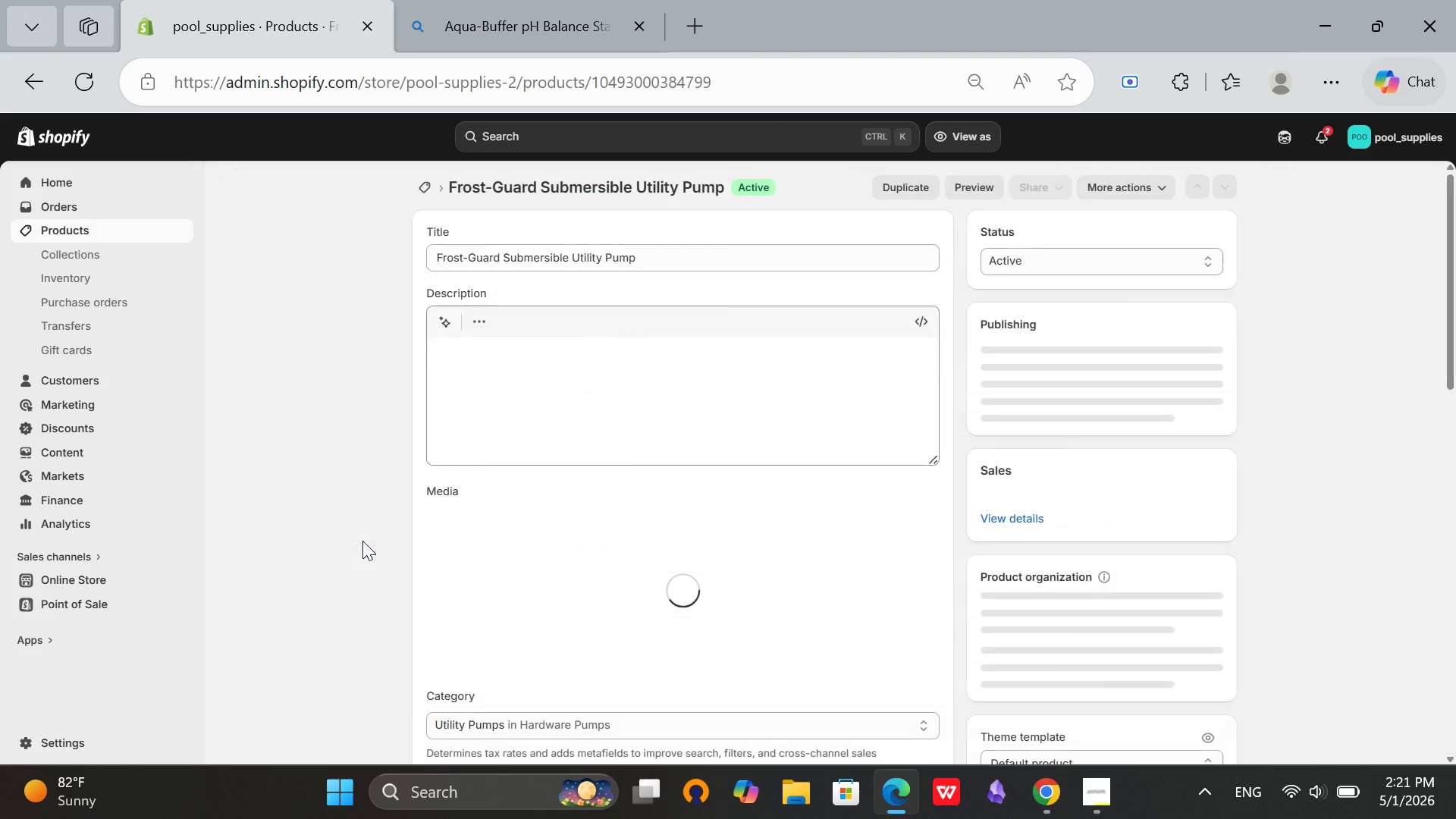 
left_click([921, 318])
 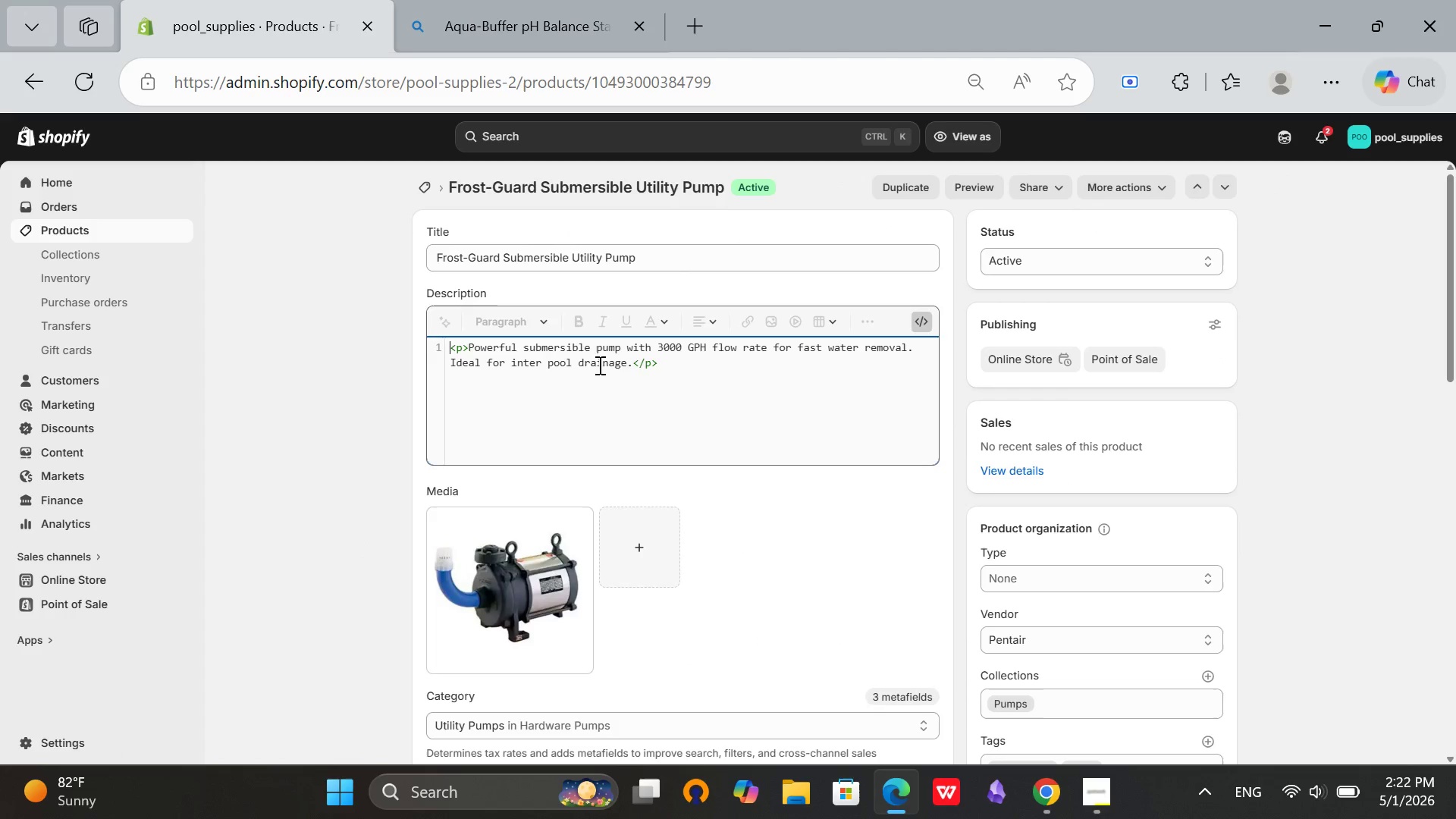 
left_click_drag(start_coordinate=[661, 368], to_coordinate=[419, 340])
 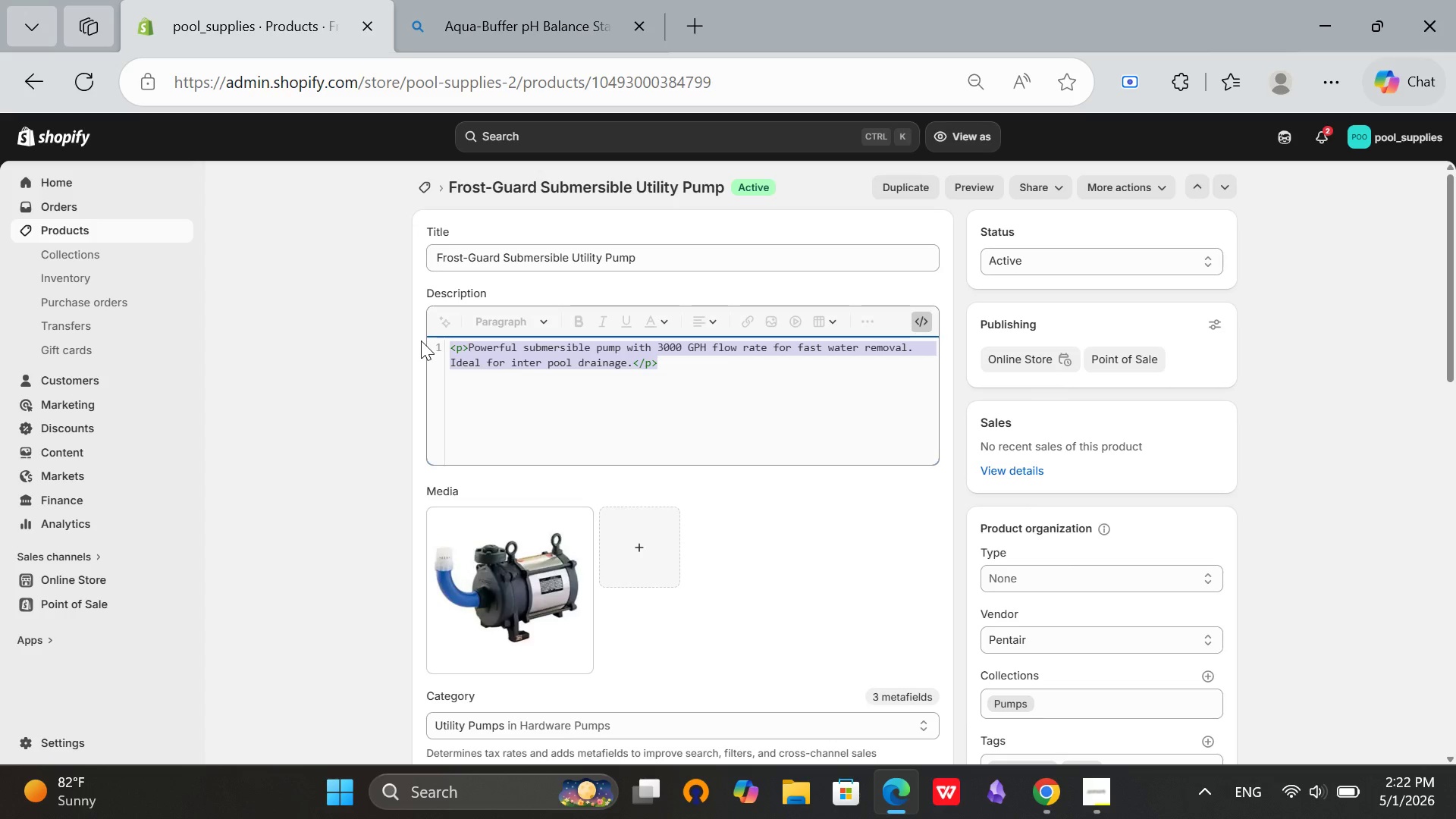 
key(Backspace)
 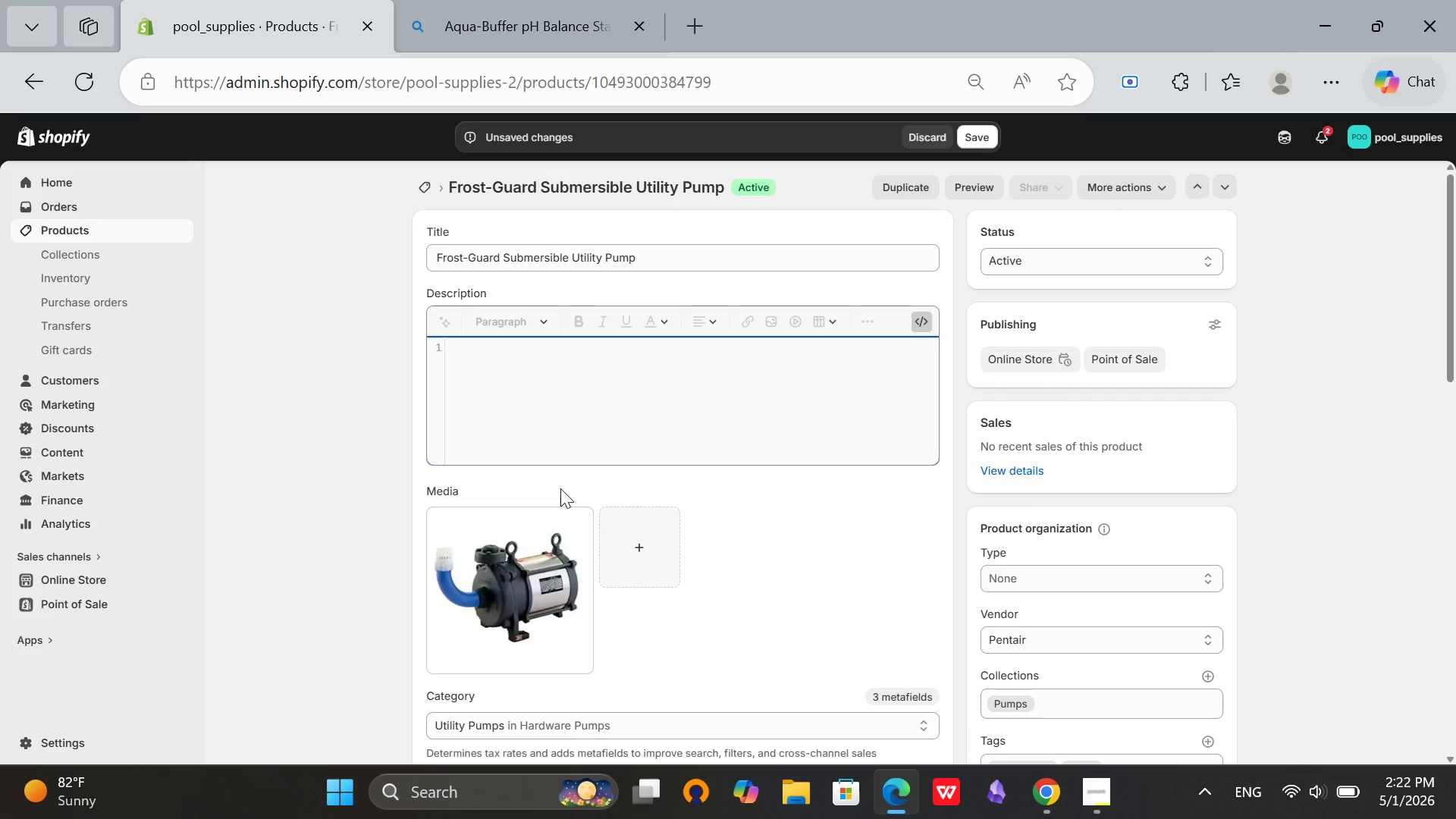 
type(<h2>Frost-Guard Submersible Utility Pump</h2>)
 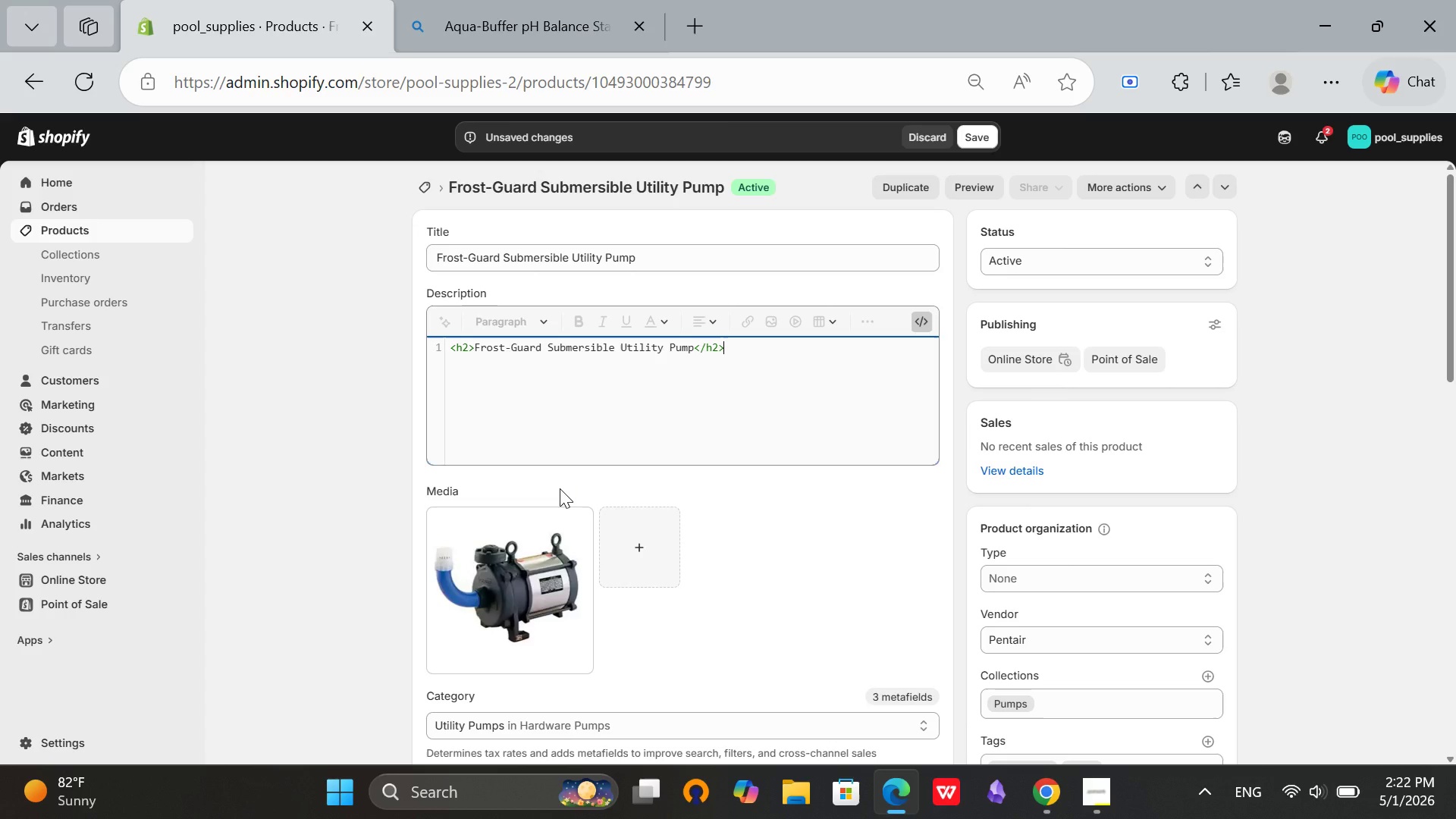 
key(Enter)
 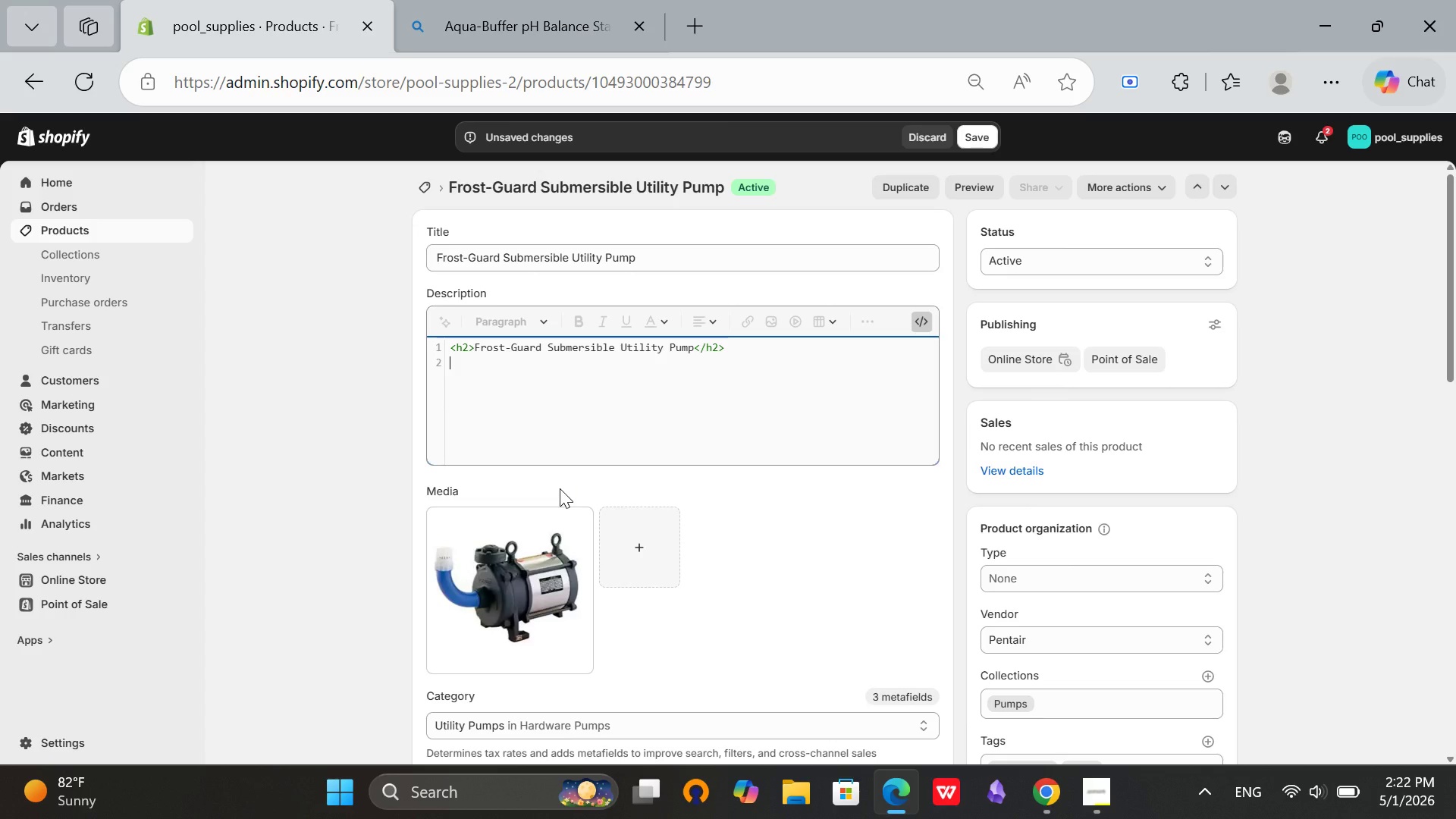 
type(<h3>Product Descriptions</h3>)
 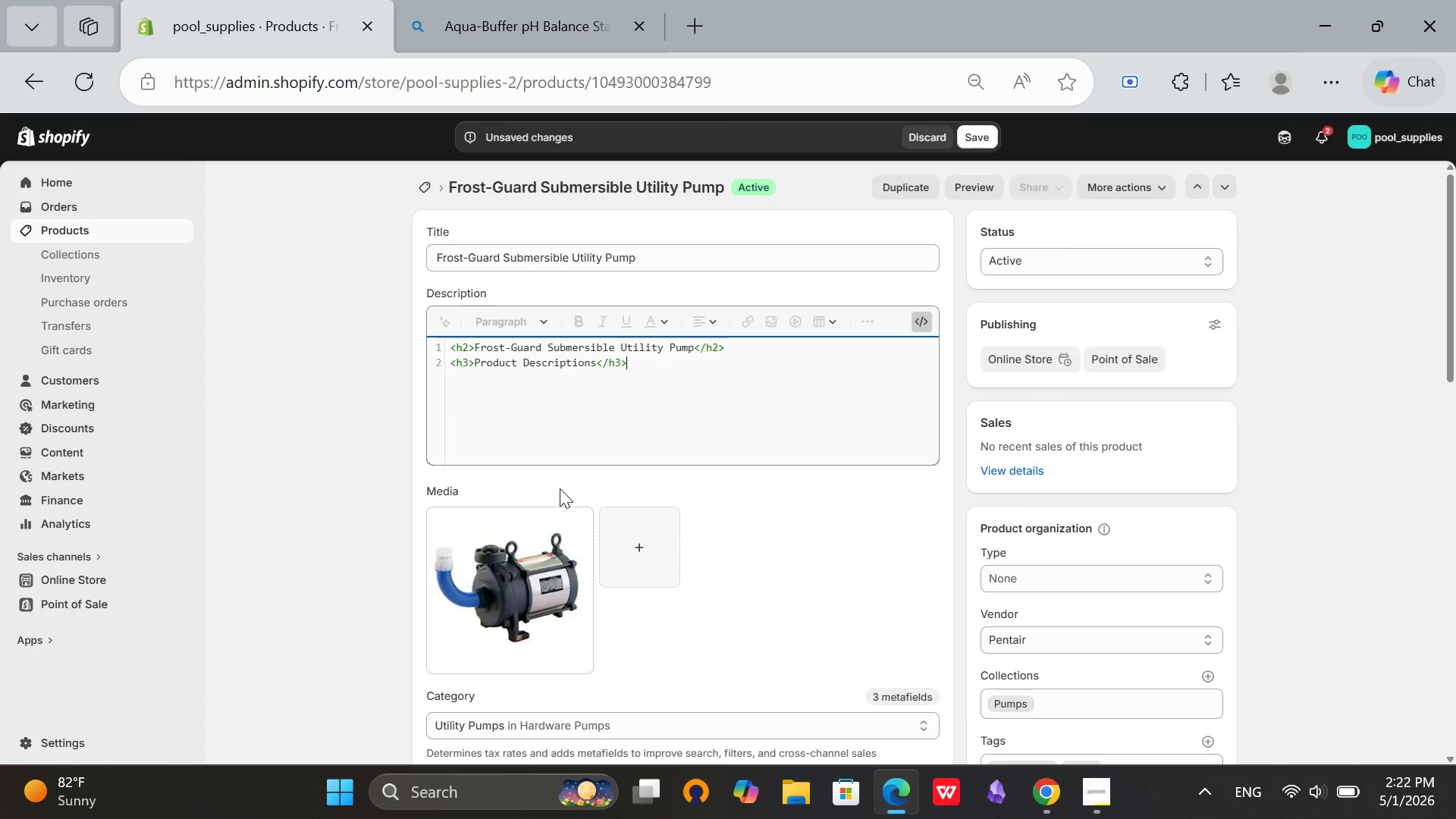 
key(Enter)
 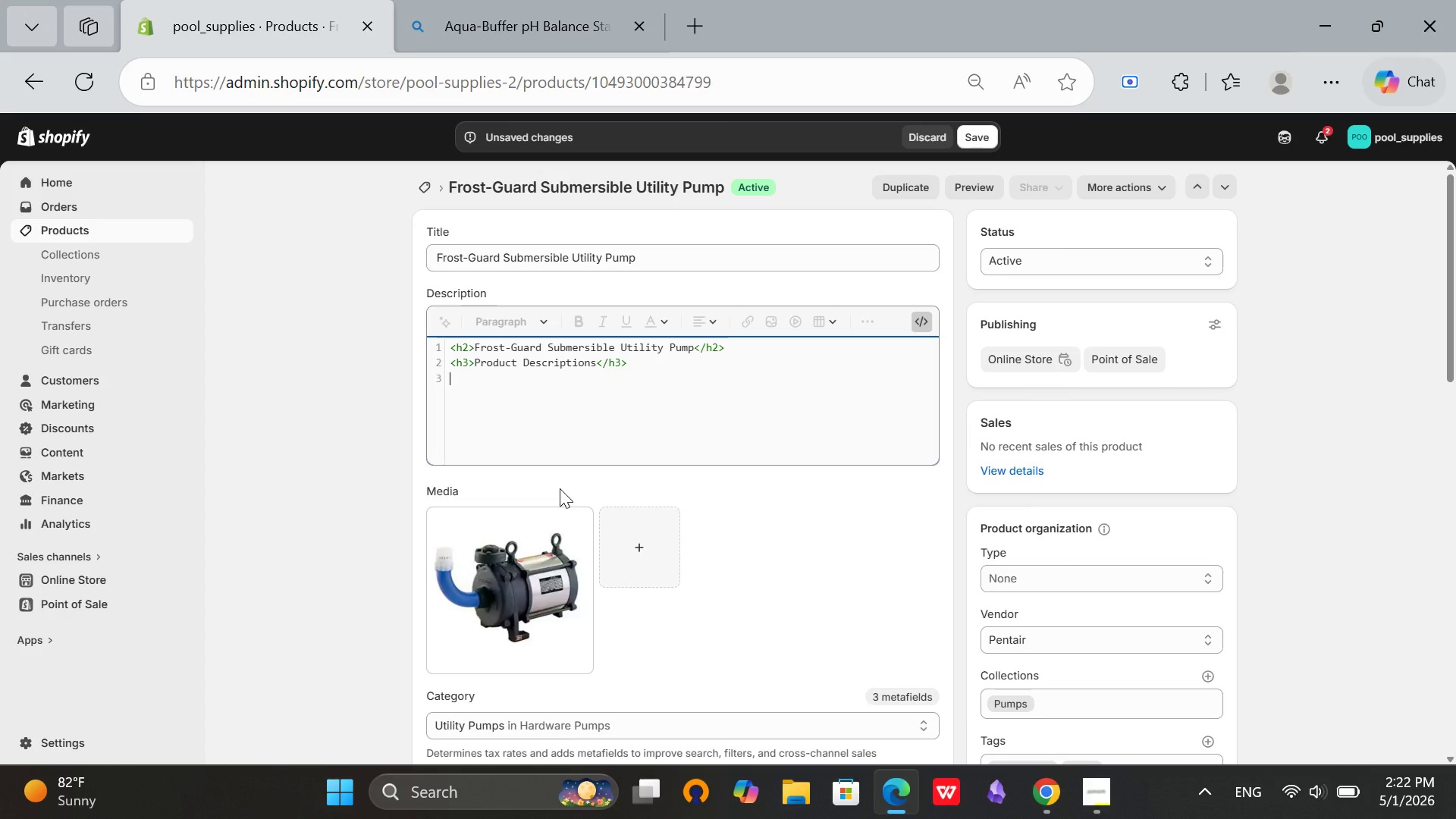 
type(<p>The Frost-Guard Submersible Utility Pump is a)
 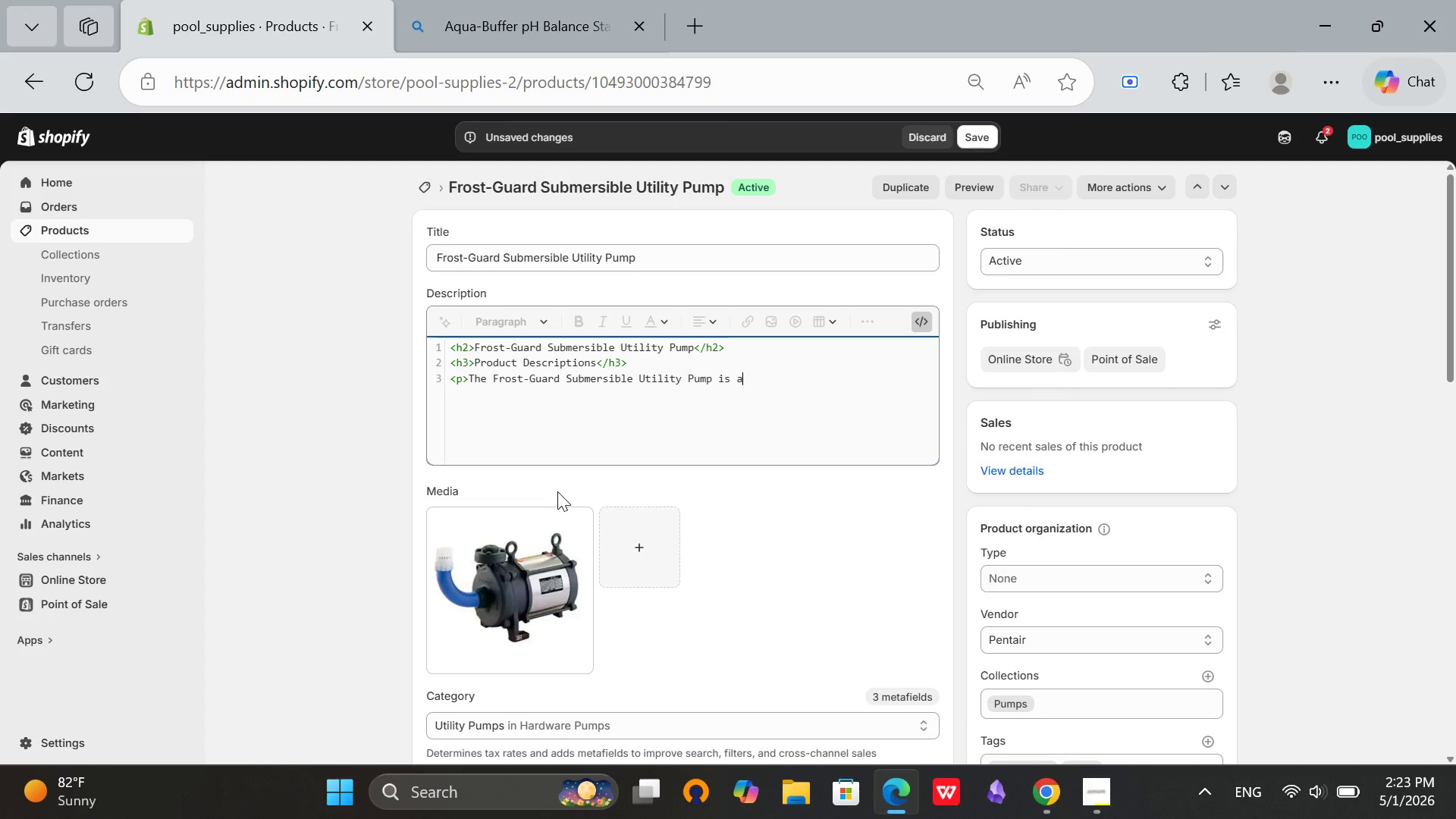 
type( high-capacity water removal solution designed)
 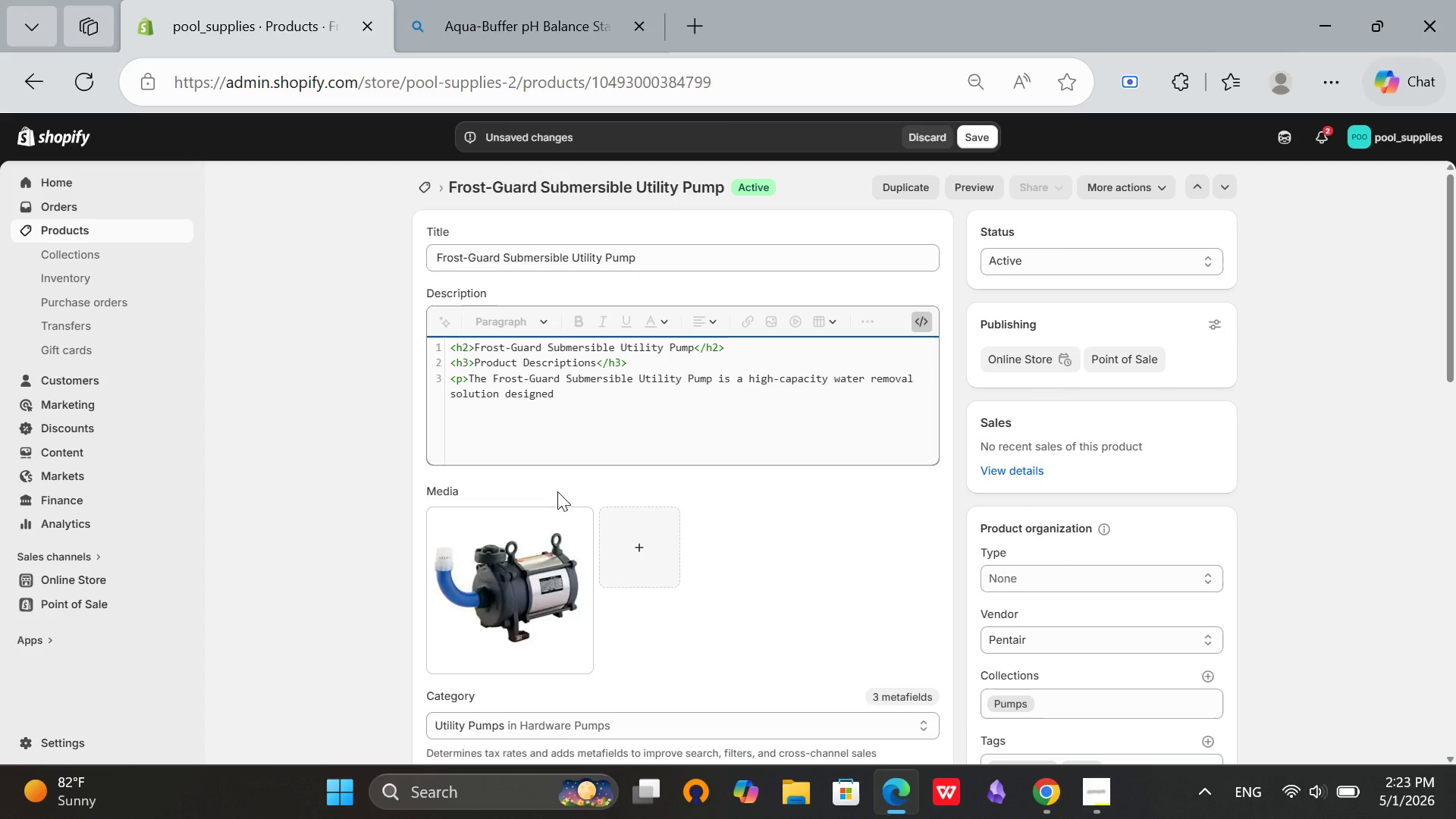 
wait(6.14)
 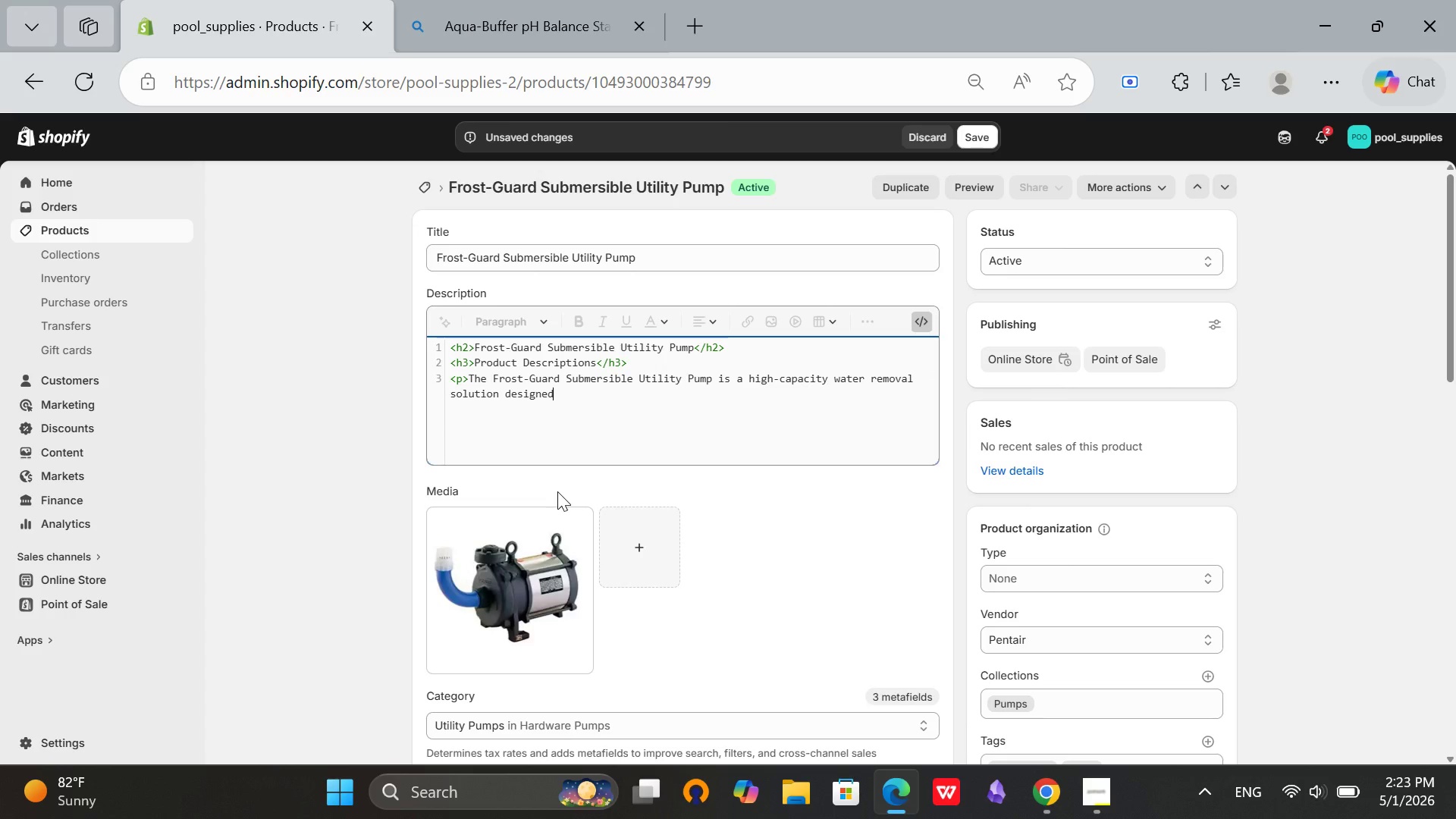 
key(Space)
 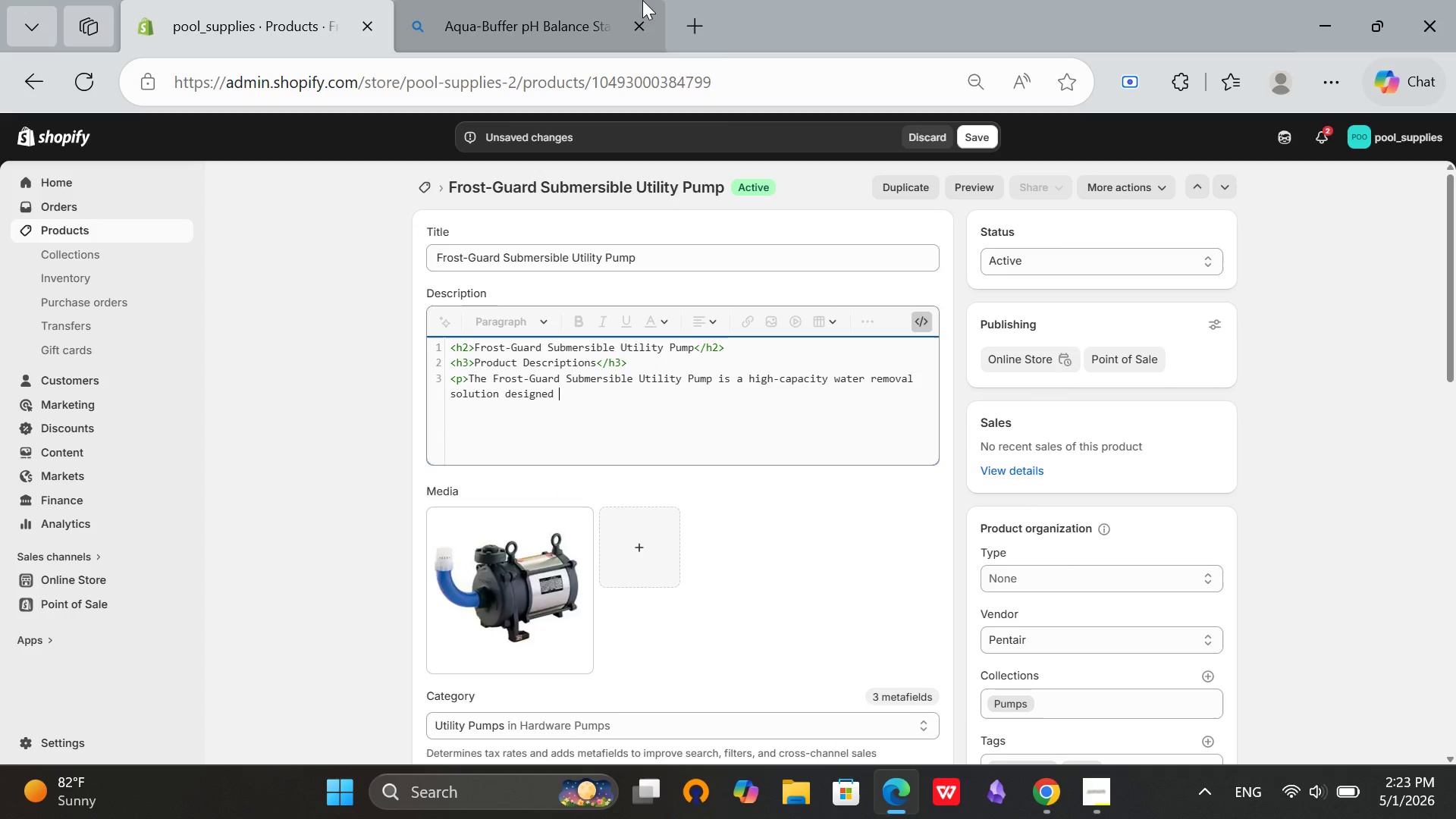 
type(for fast and )
 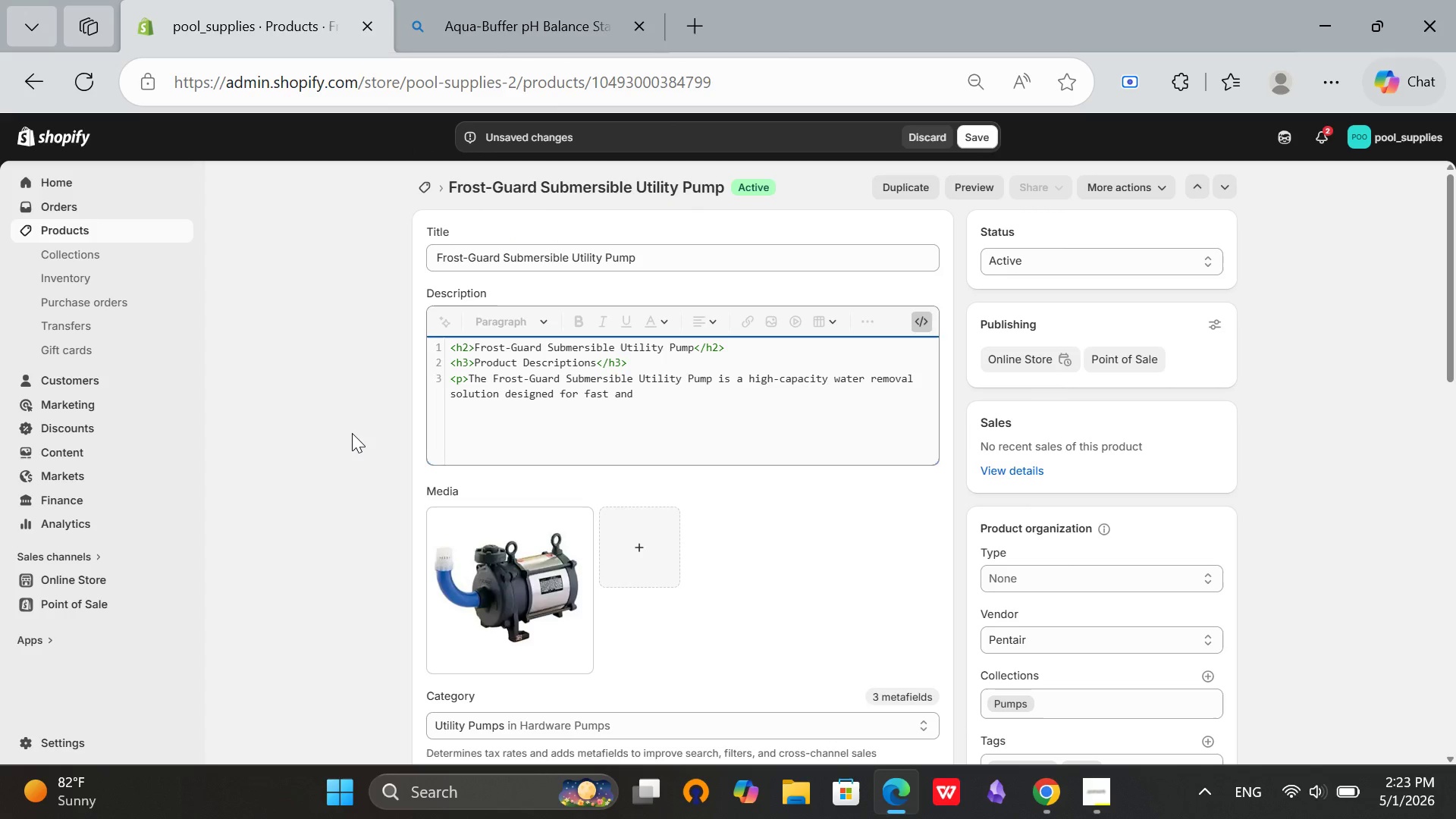 
type(efficient drainange )
 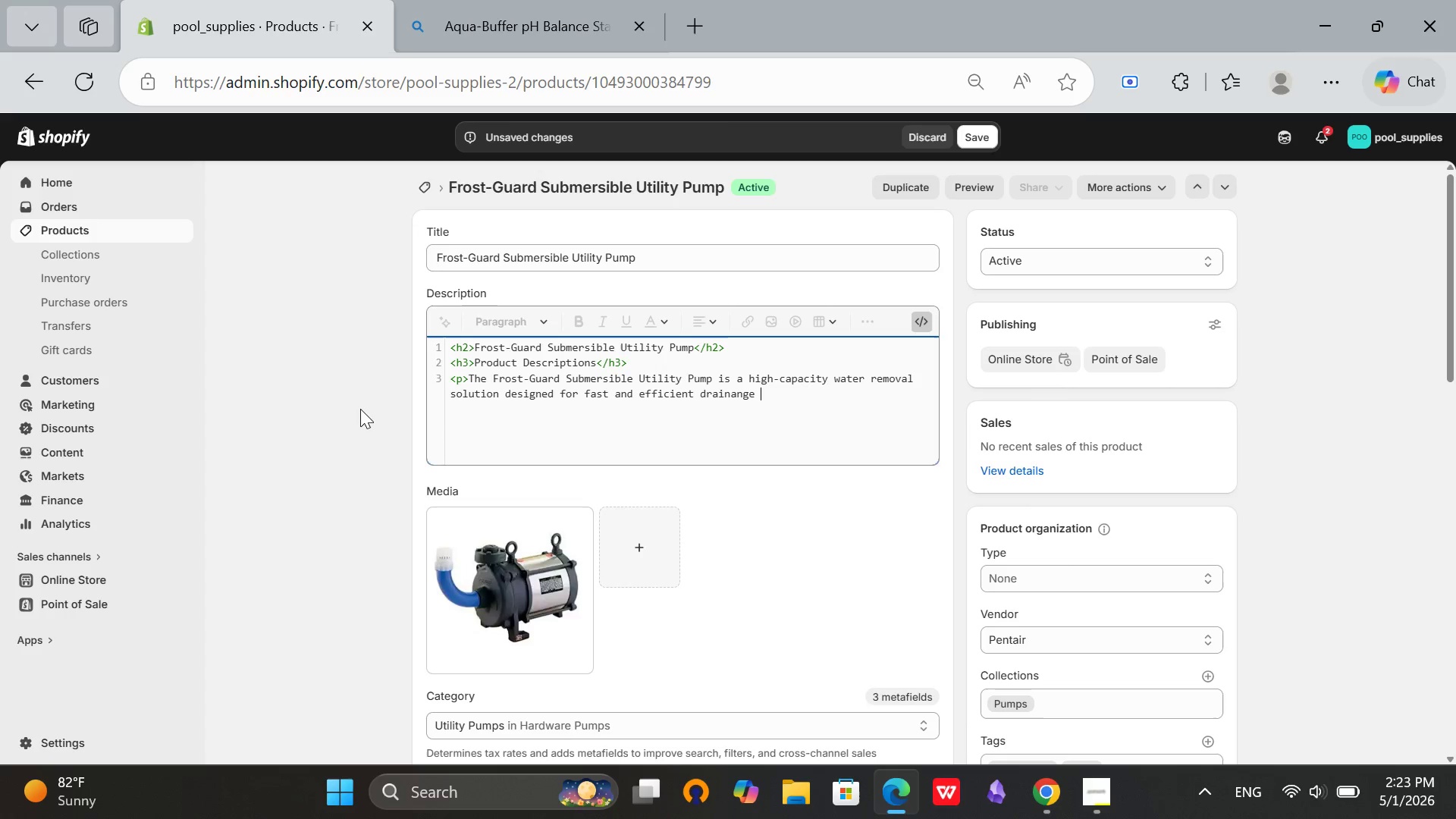 
key(ArrowLeft)
 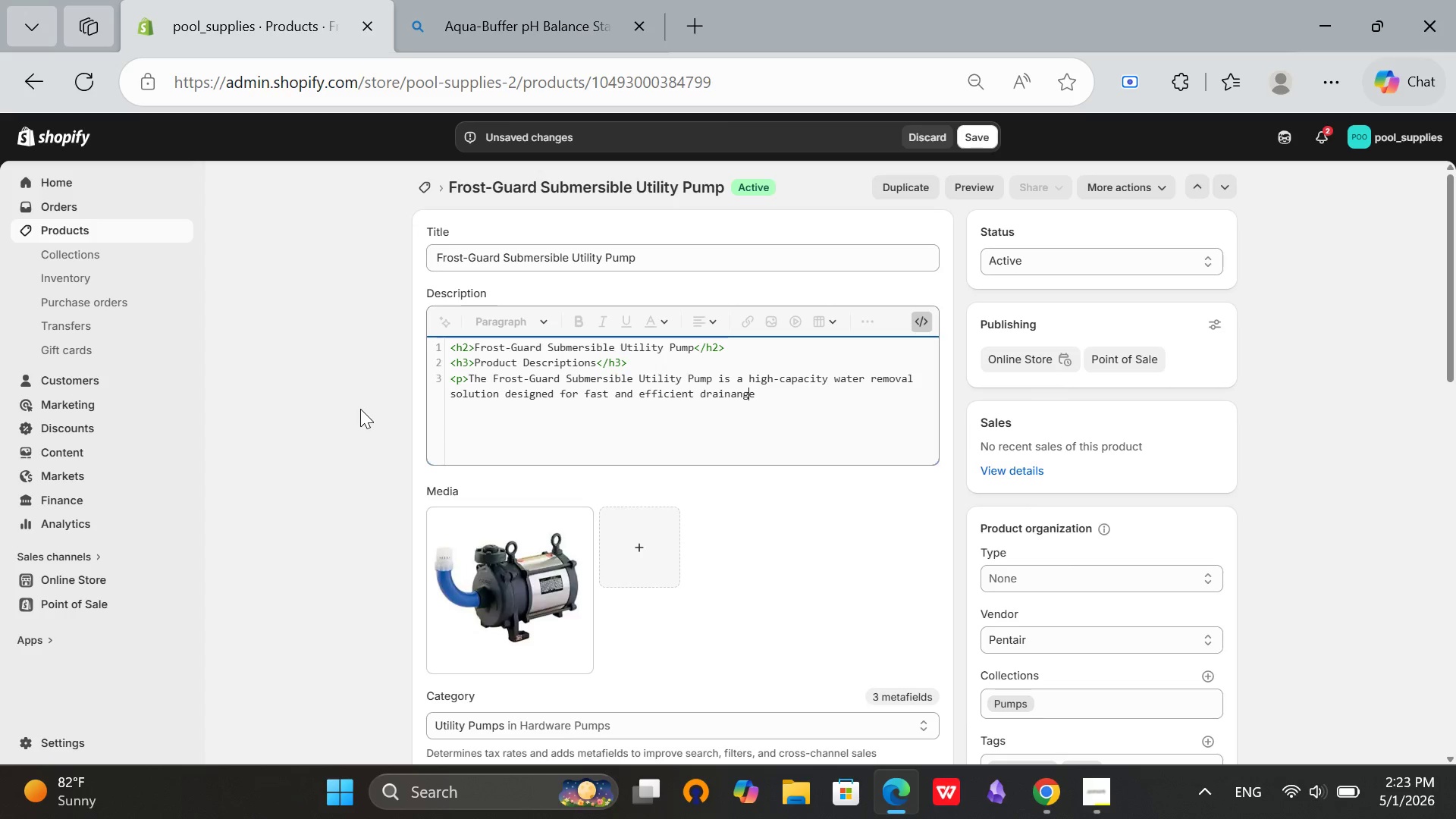 
key(ArrowLeft)
 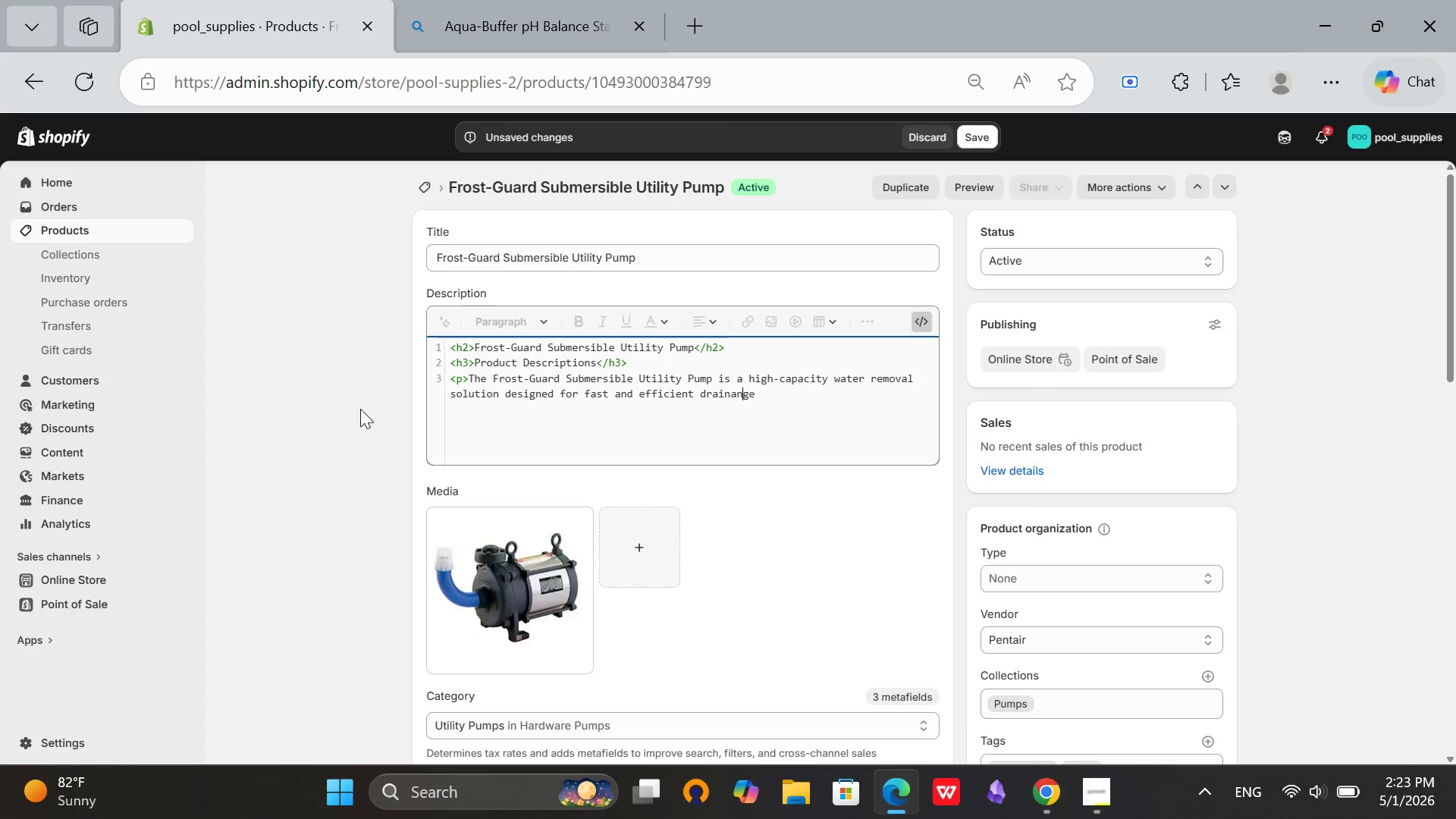 
key(ArrowLeft)
 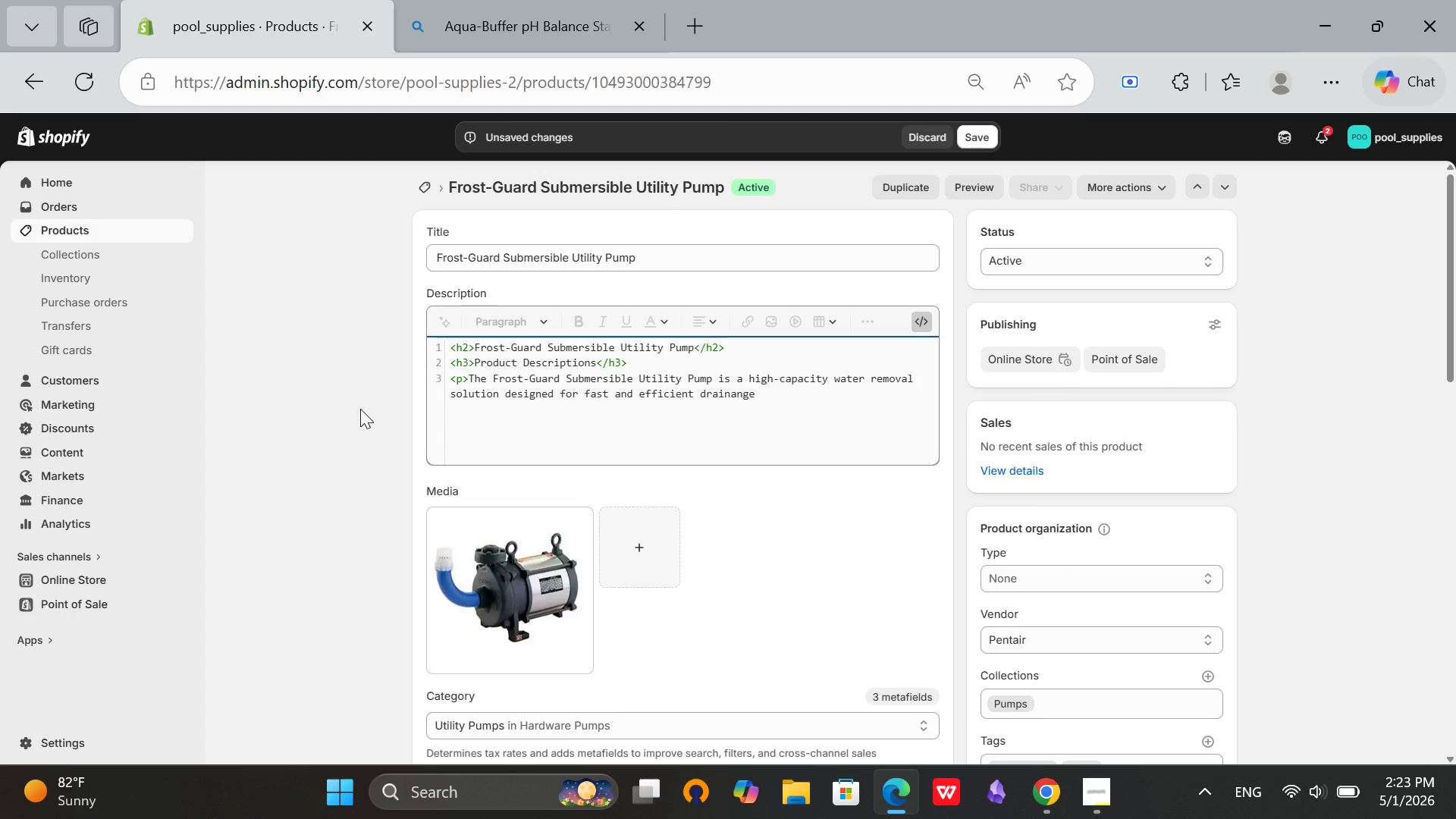 
key(Backspace)
 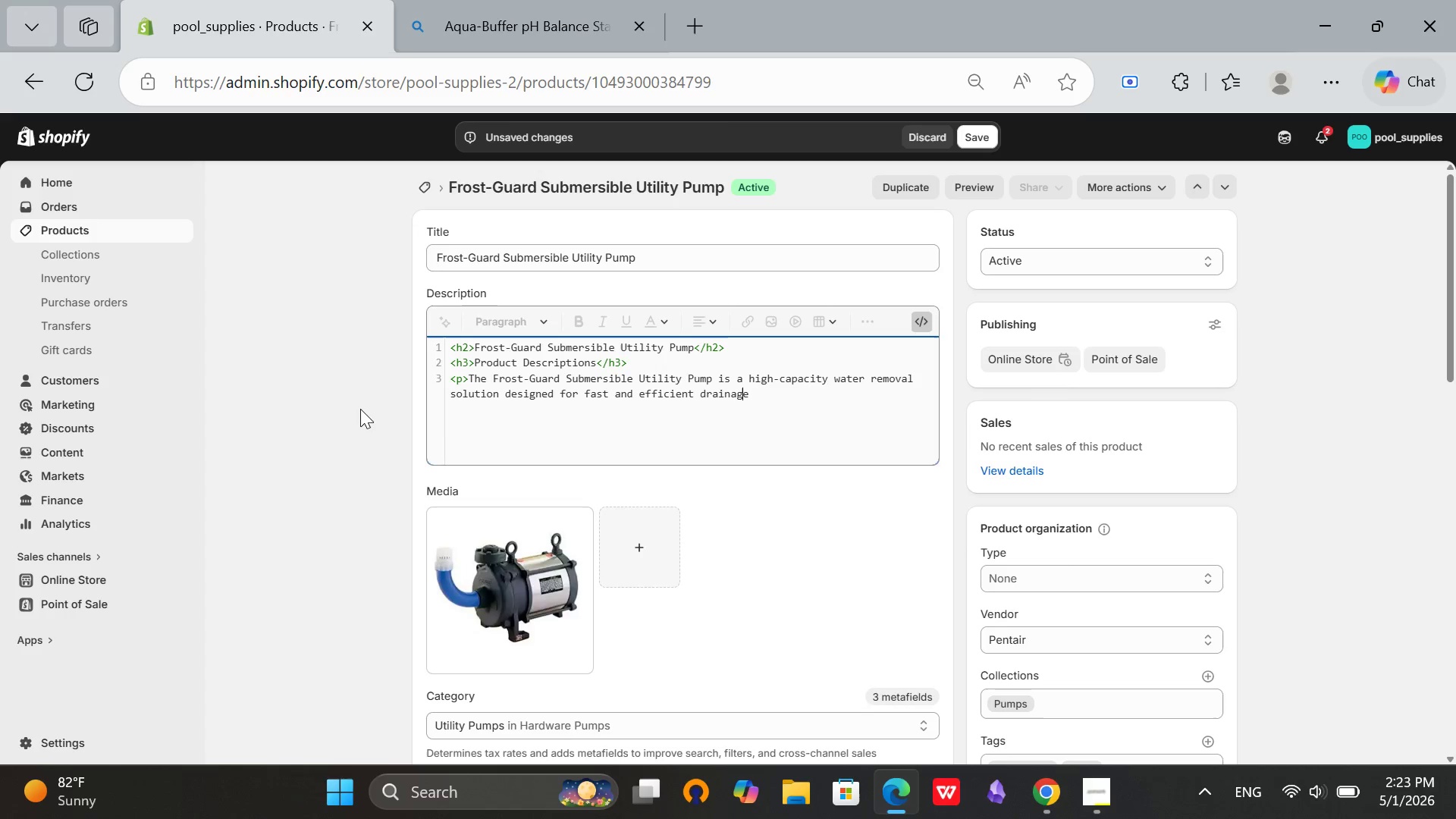 
key(ArrowRight)
 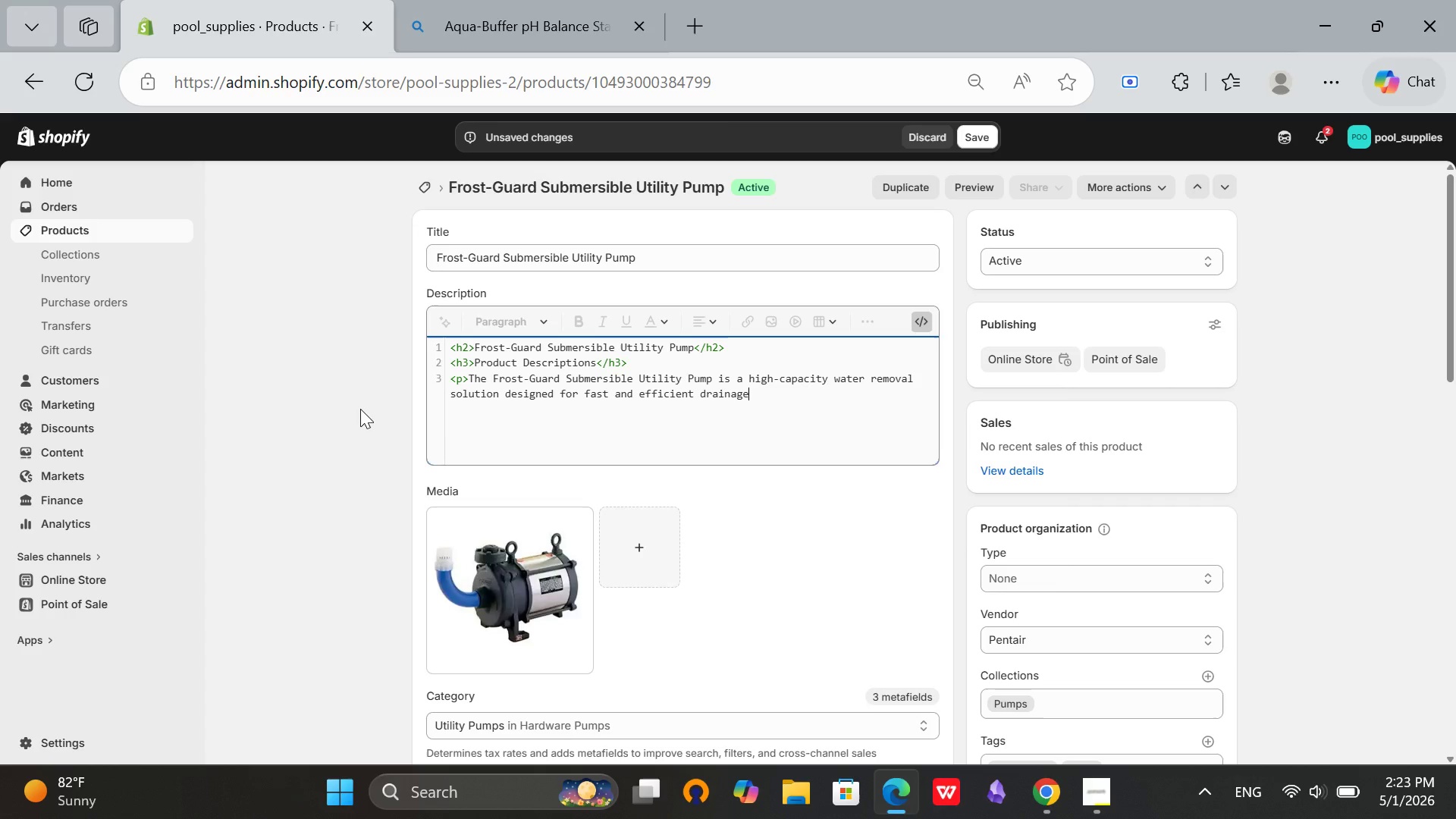 
key(ArrowRight)
 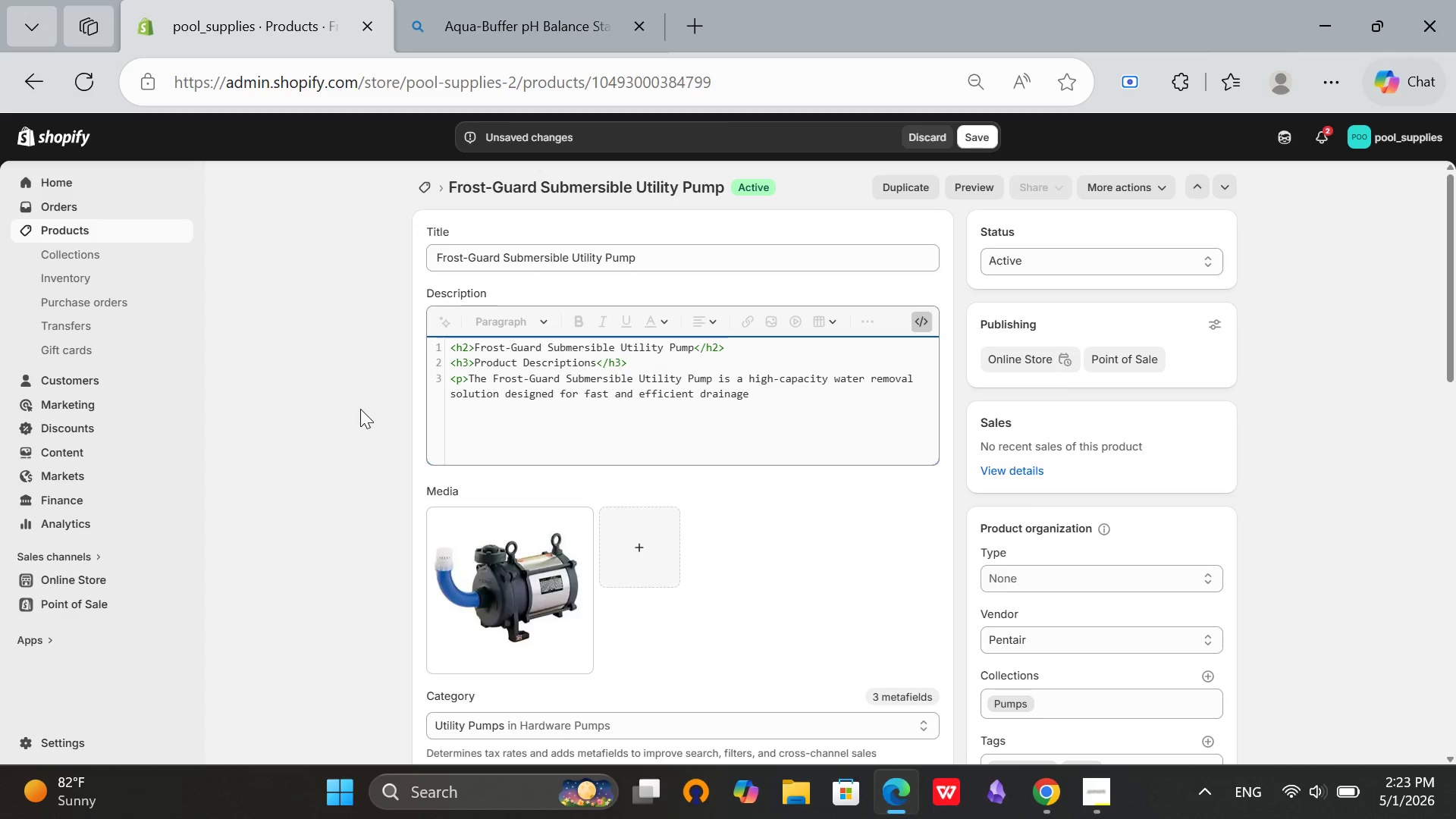 
type( of swimming pools, spas, and large water ssy)
key(Backspace)
key(Backspace)
type(u)
key(Backspace)
type(ystems. With A)
key(Backspace)
type(a powerful )
 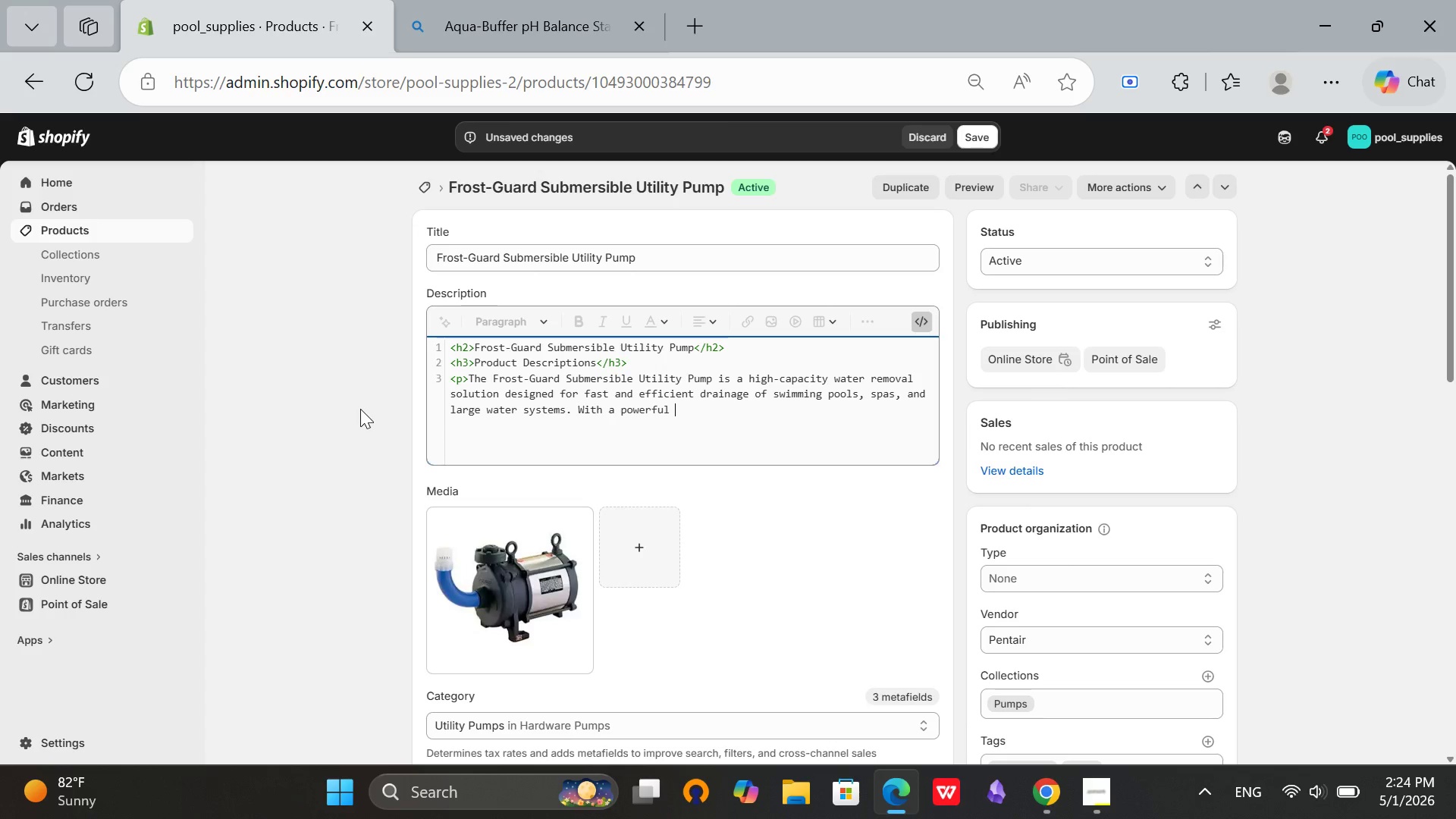 
type(3000 GO)
key(Backspace)
type(PH flow rate, it )
 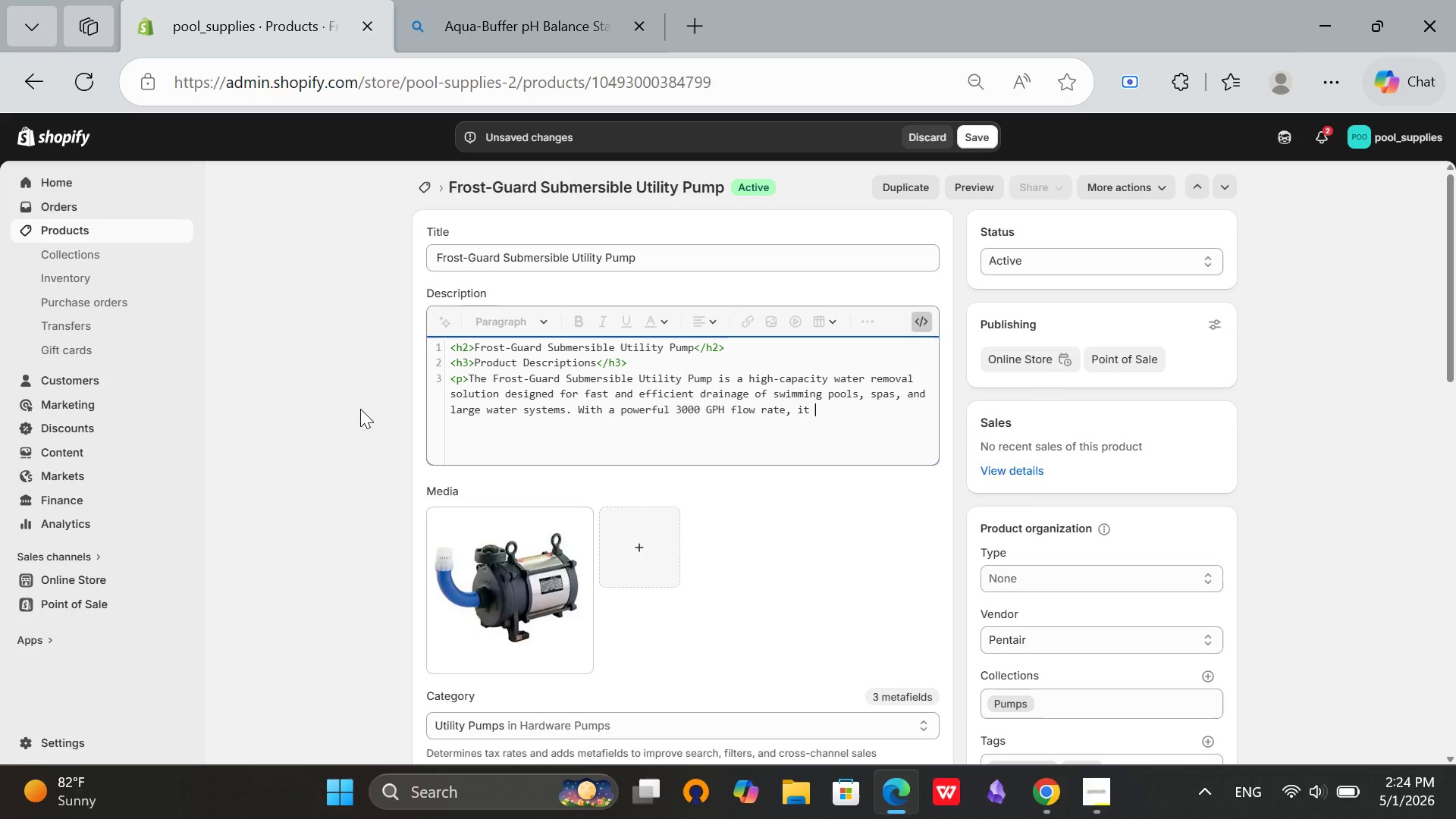 
type(signif)
key(Backspace)
 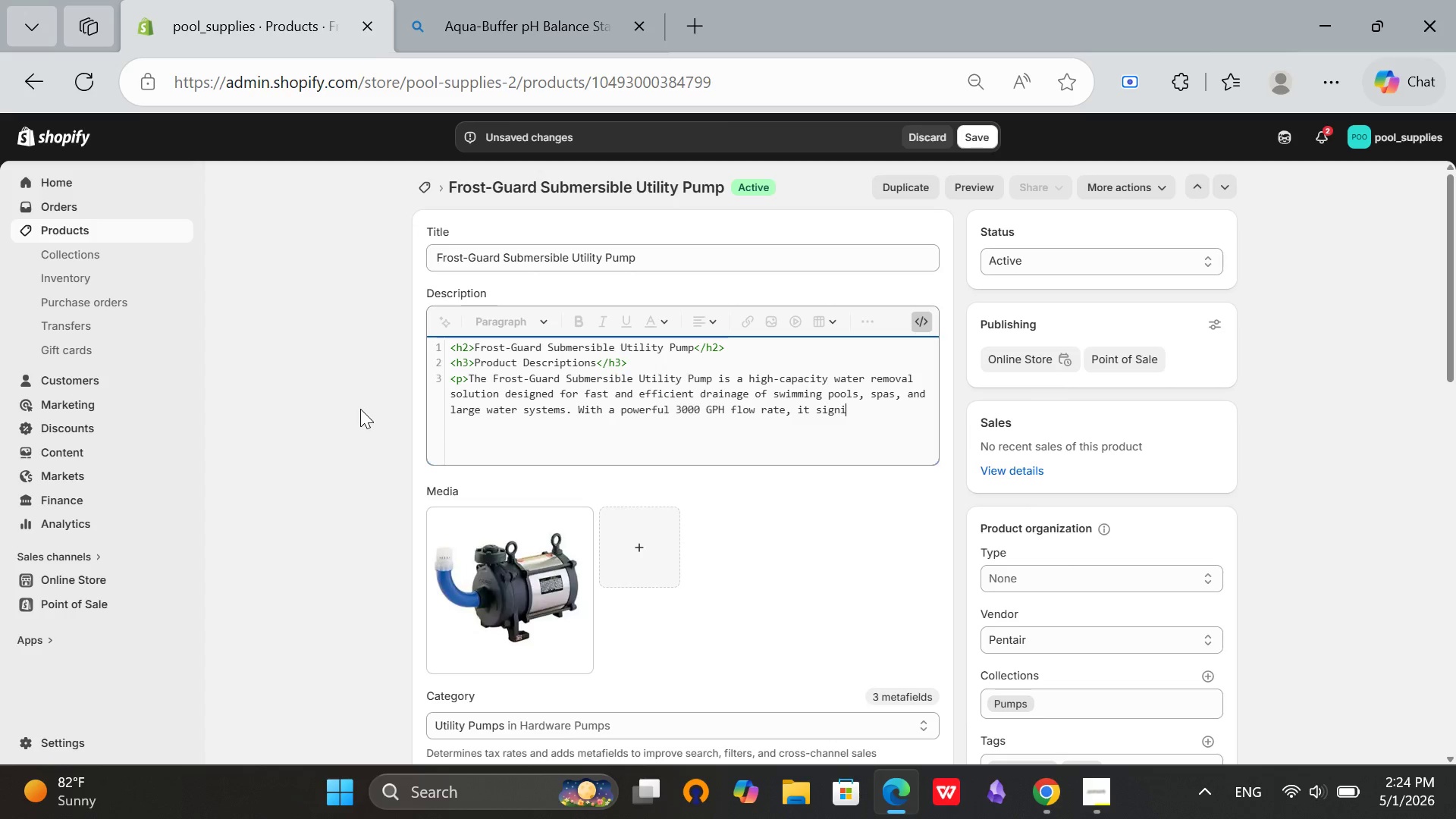 
type(ficatly reduces water removal)
 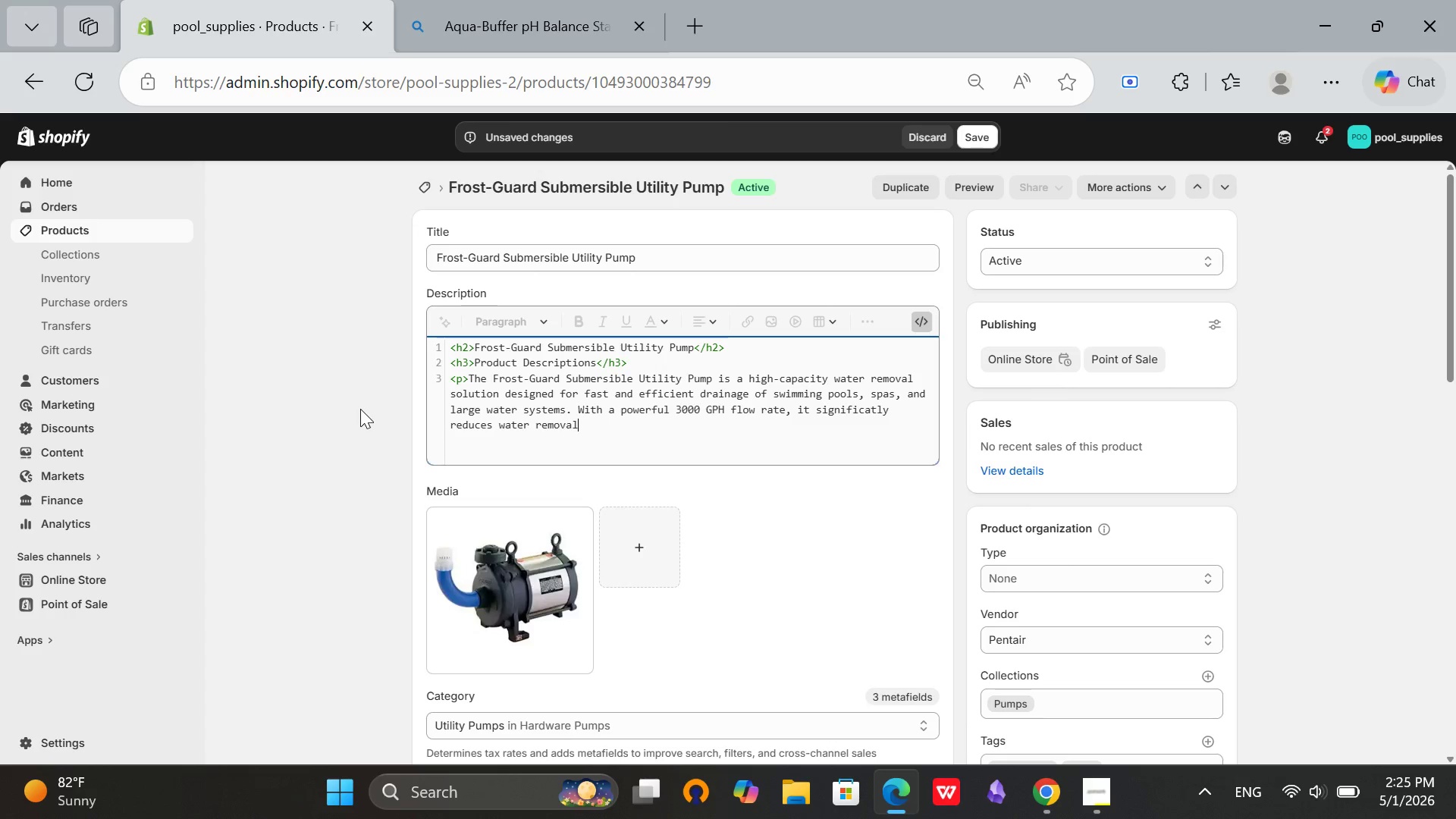 
wait(12.33)
 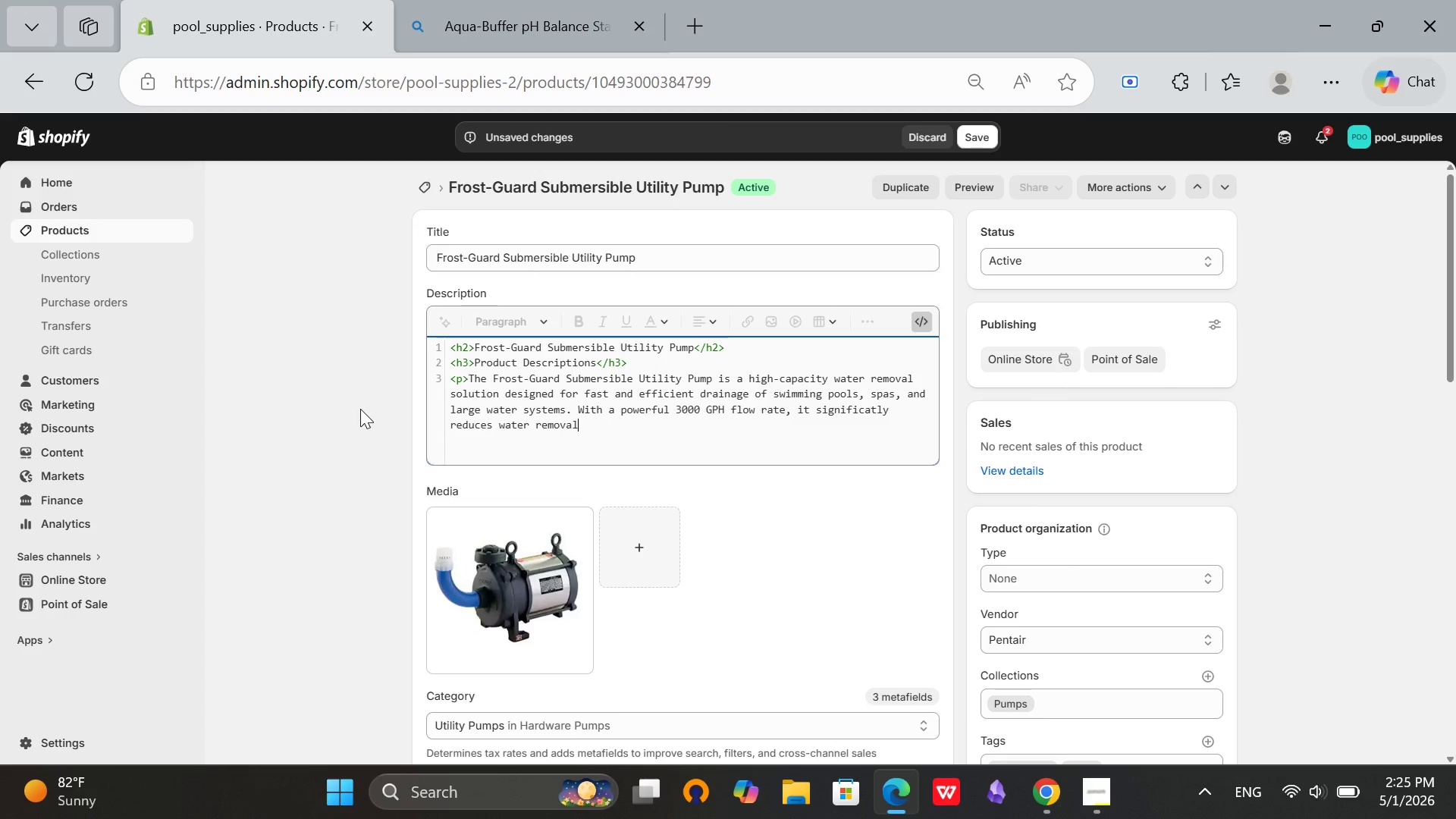 
key(Backspace)
 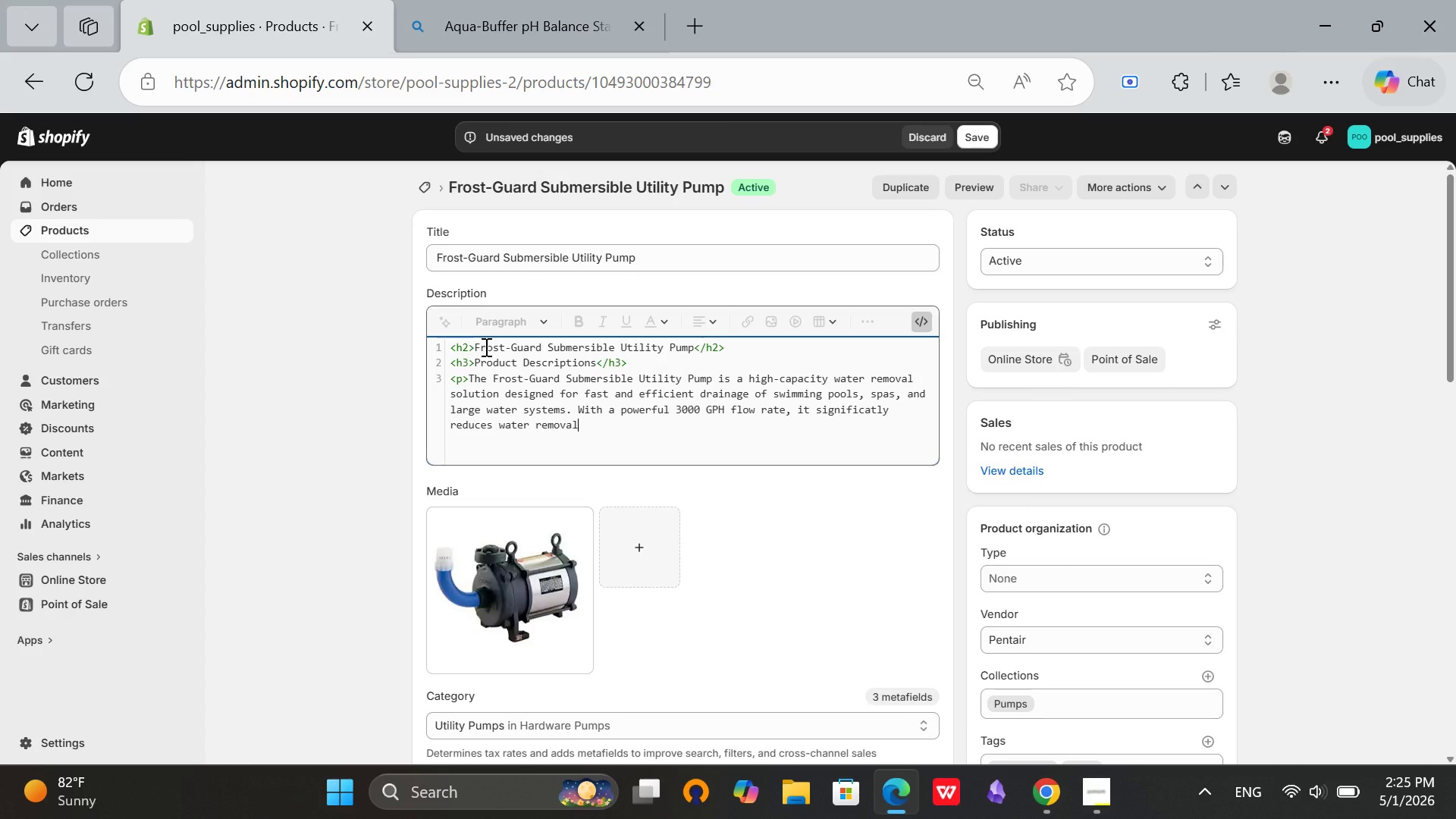 
key(Backspace)
 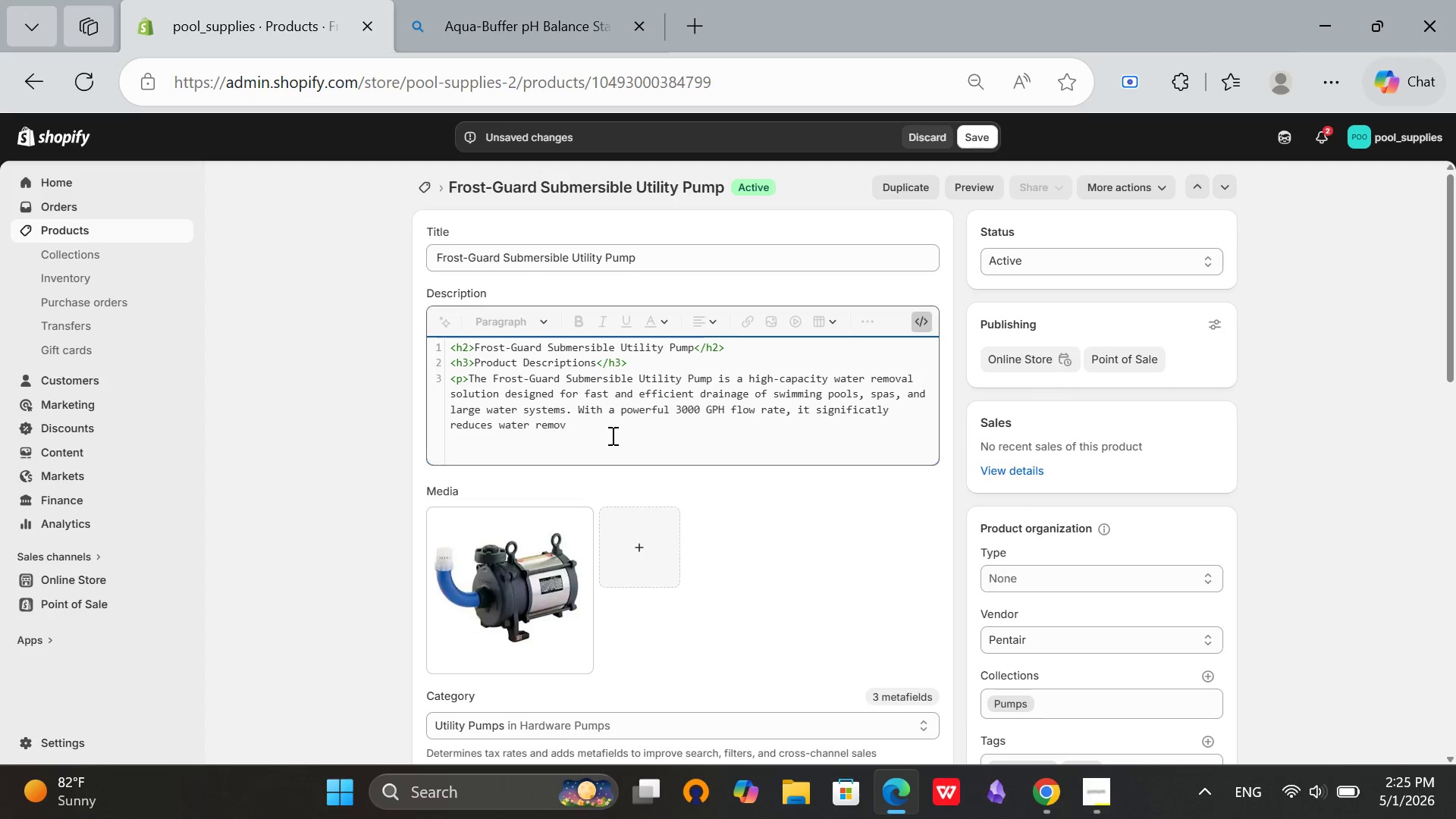 
key(Backspace)
 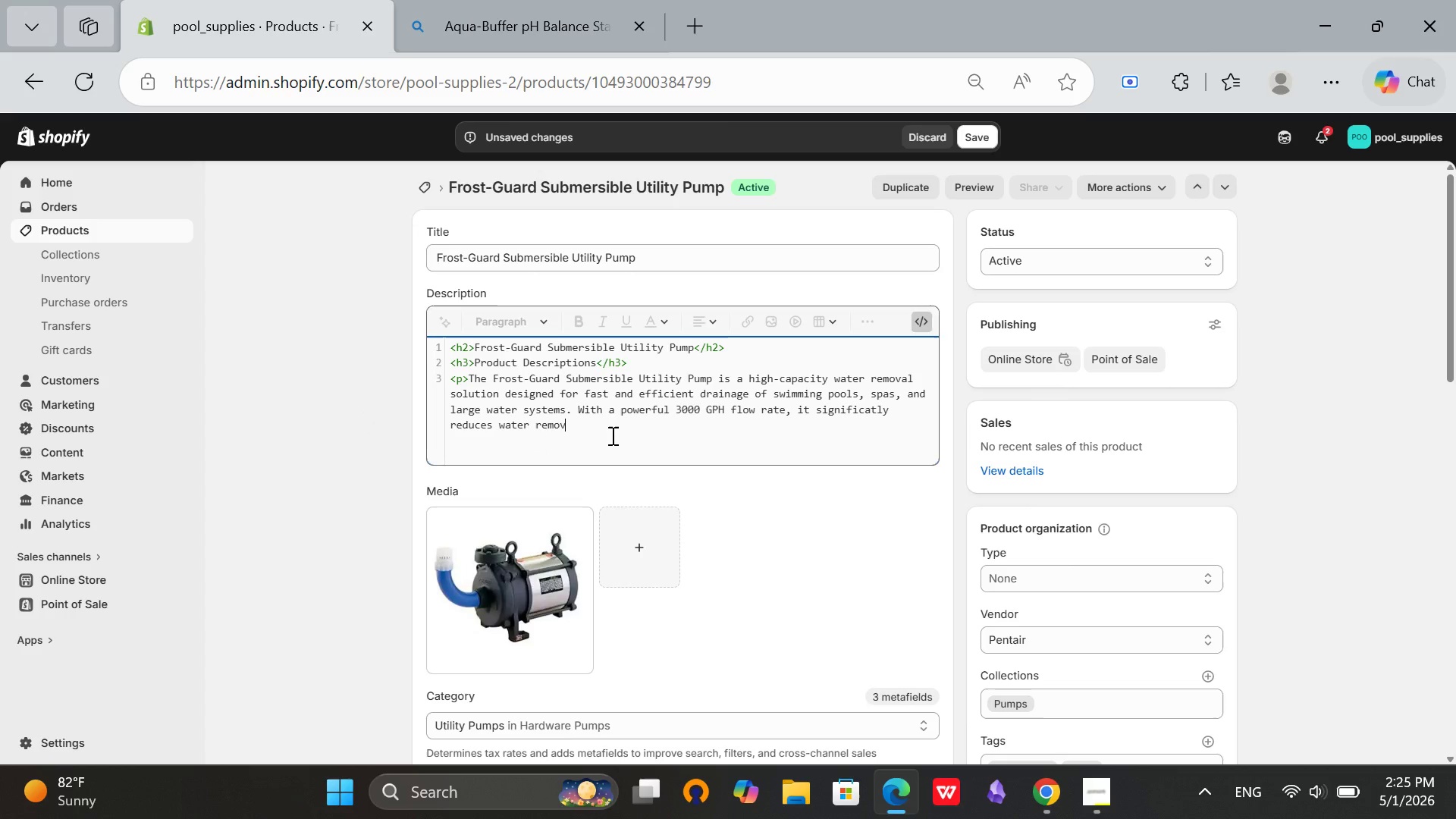 
key(Backspace)
 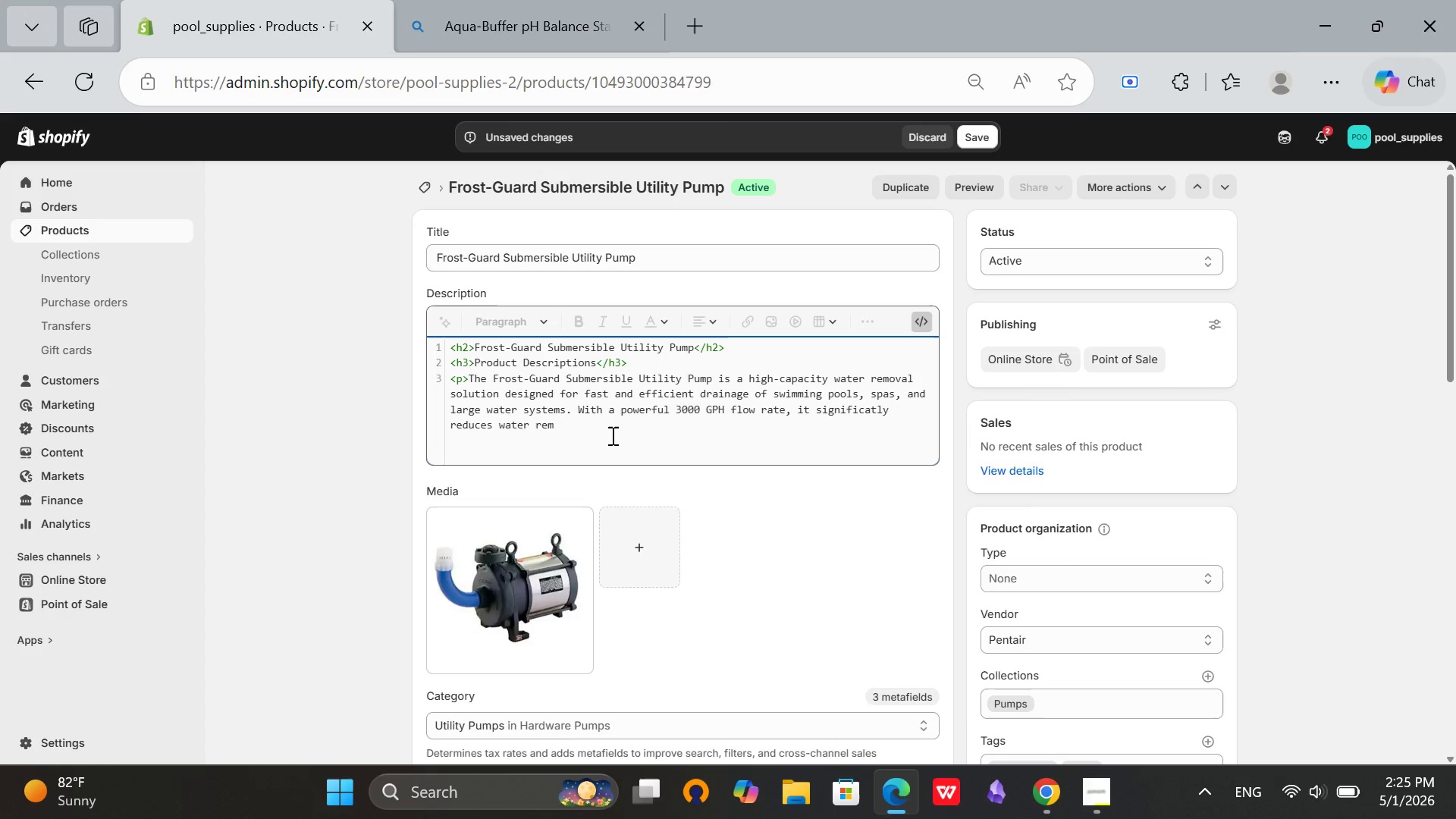 
type(oval)
 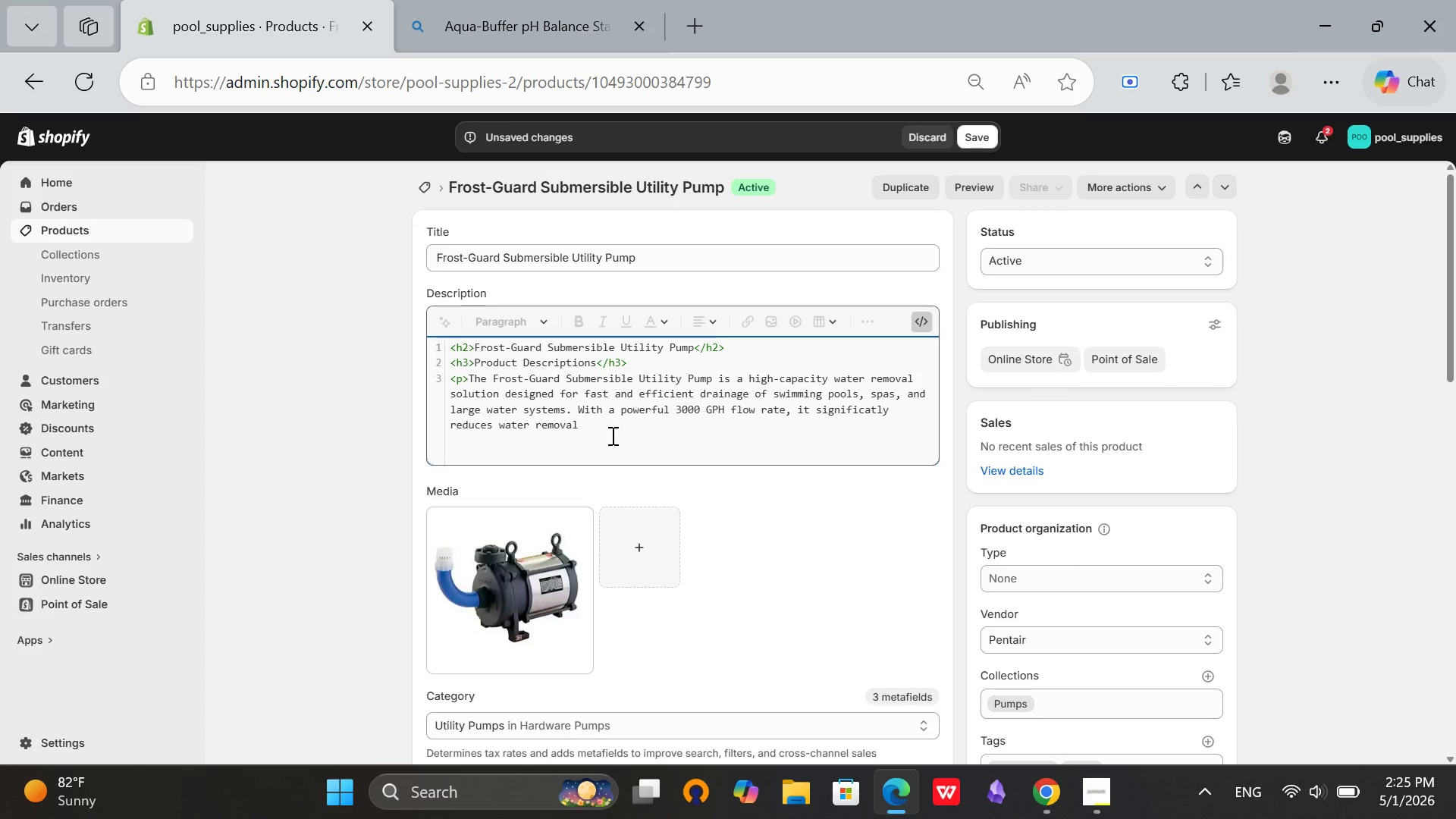 
type( tme)
 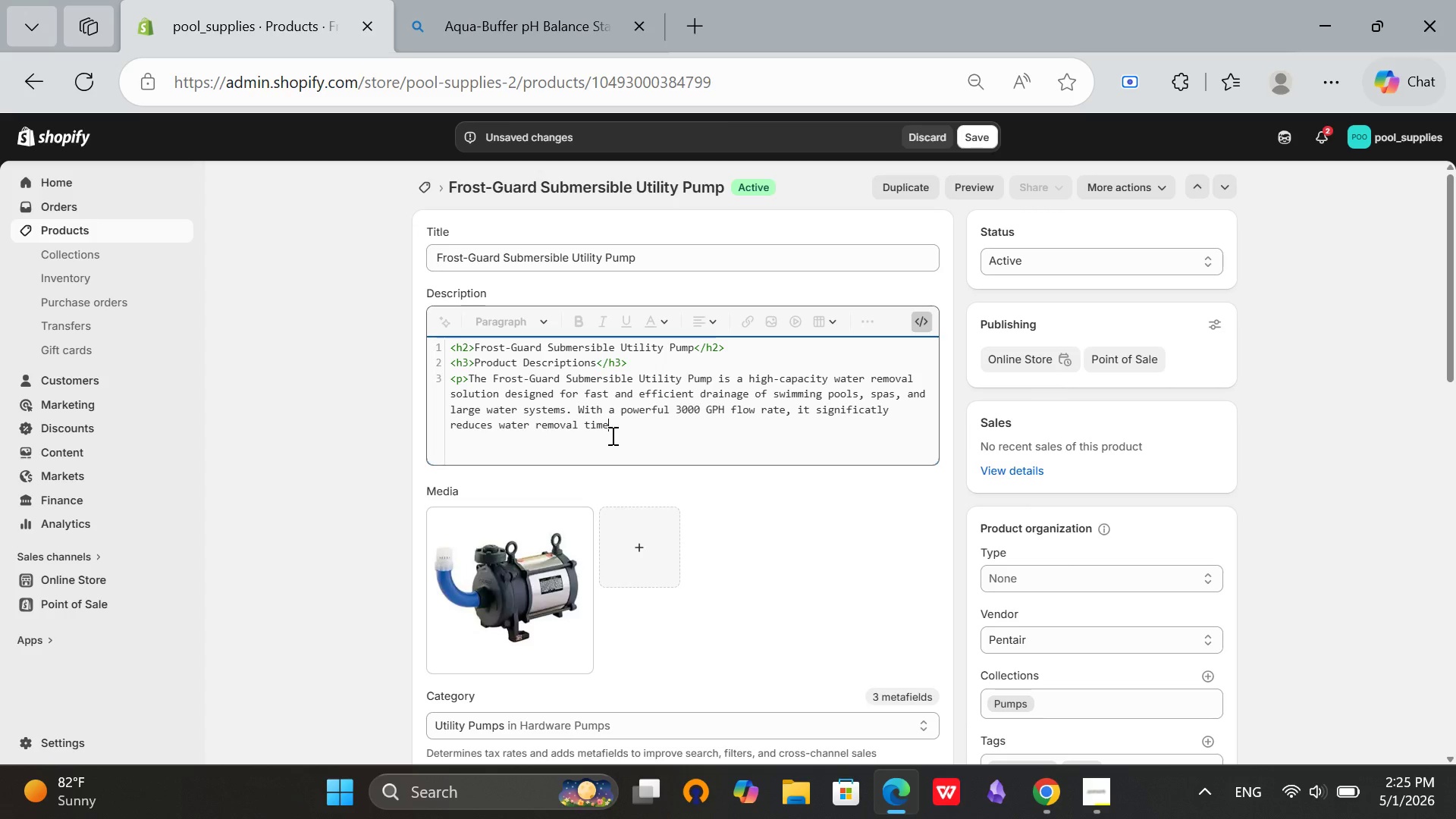 
hold_key(key=I, duration=0.31)
 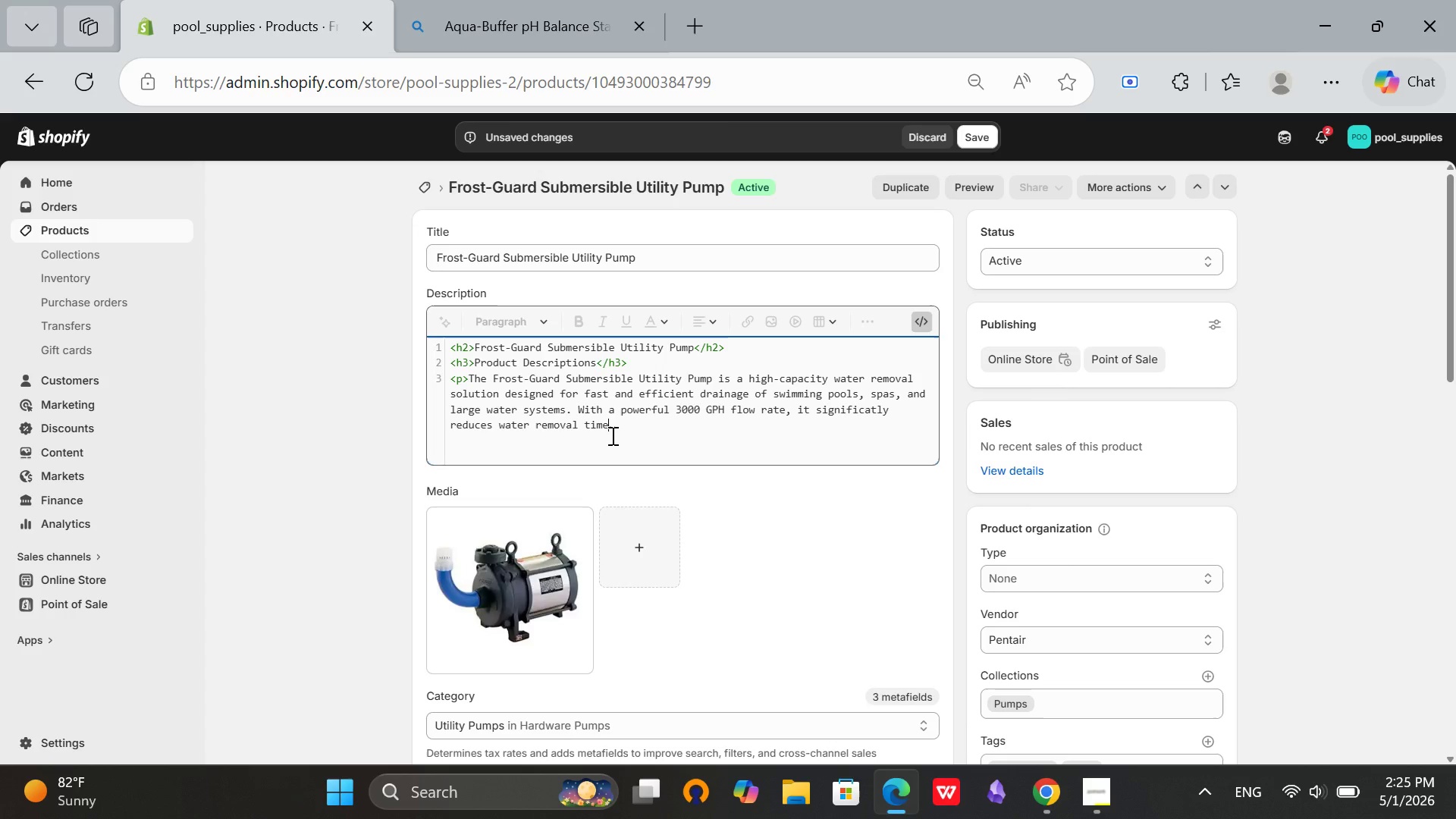 
type( during pool closing and maintenance)
 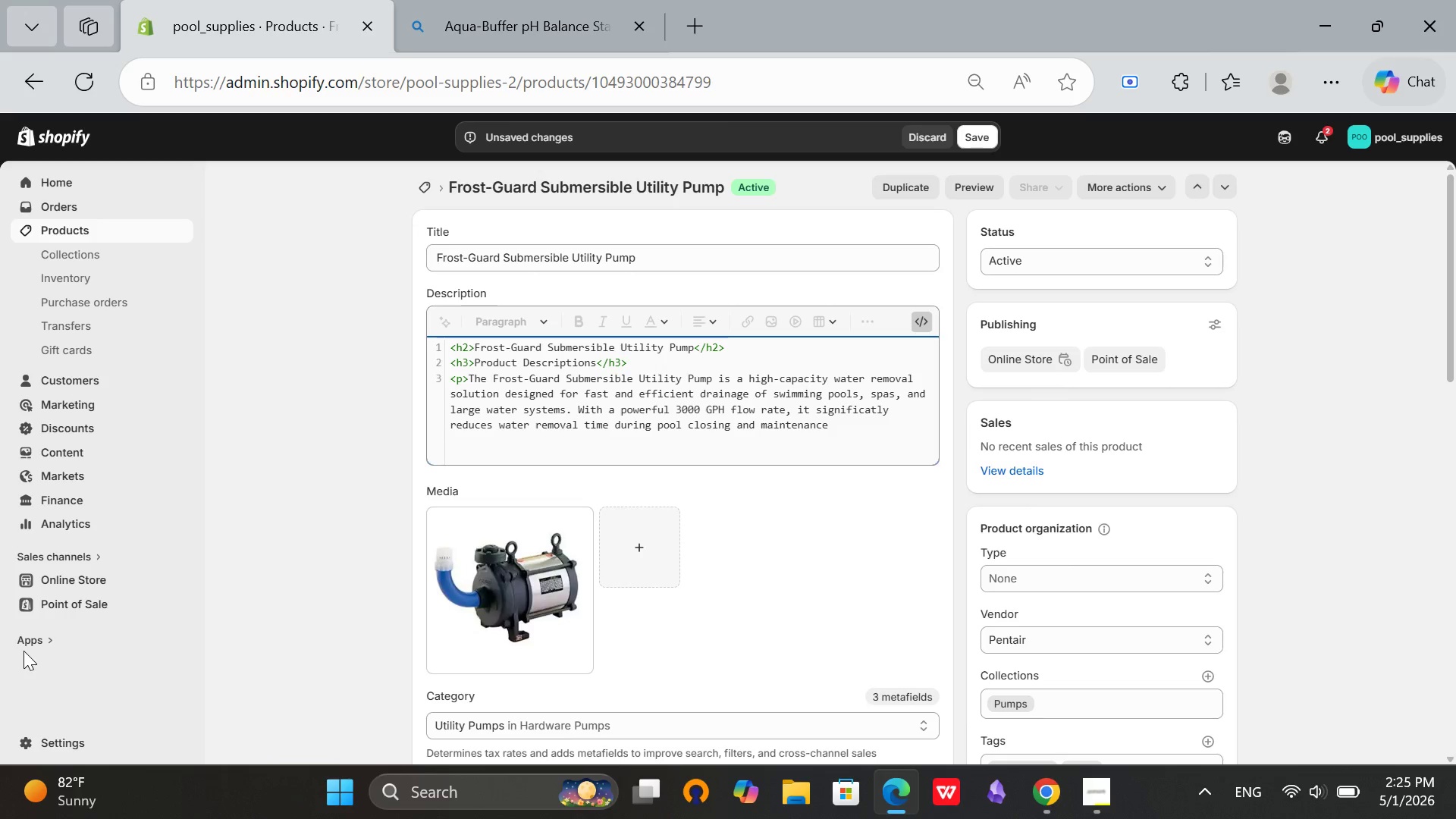 
wait(14.12)
 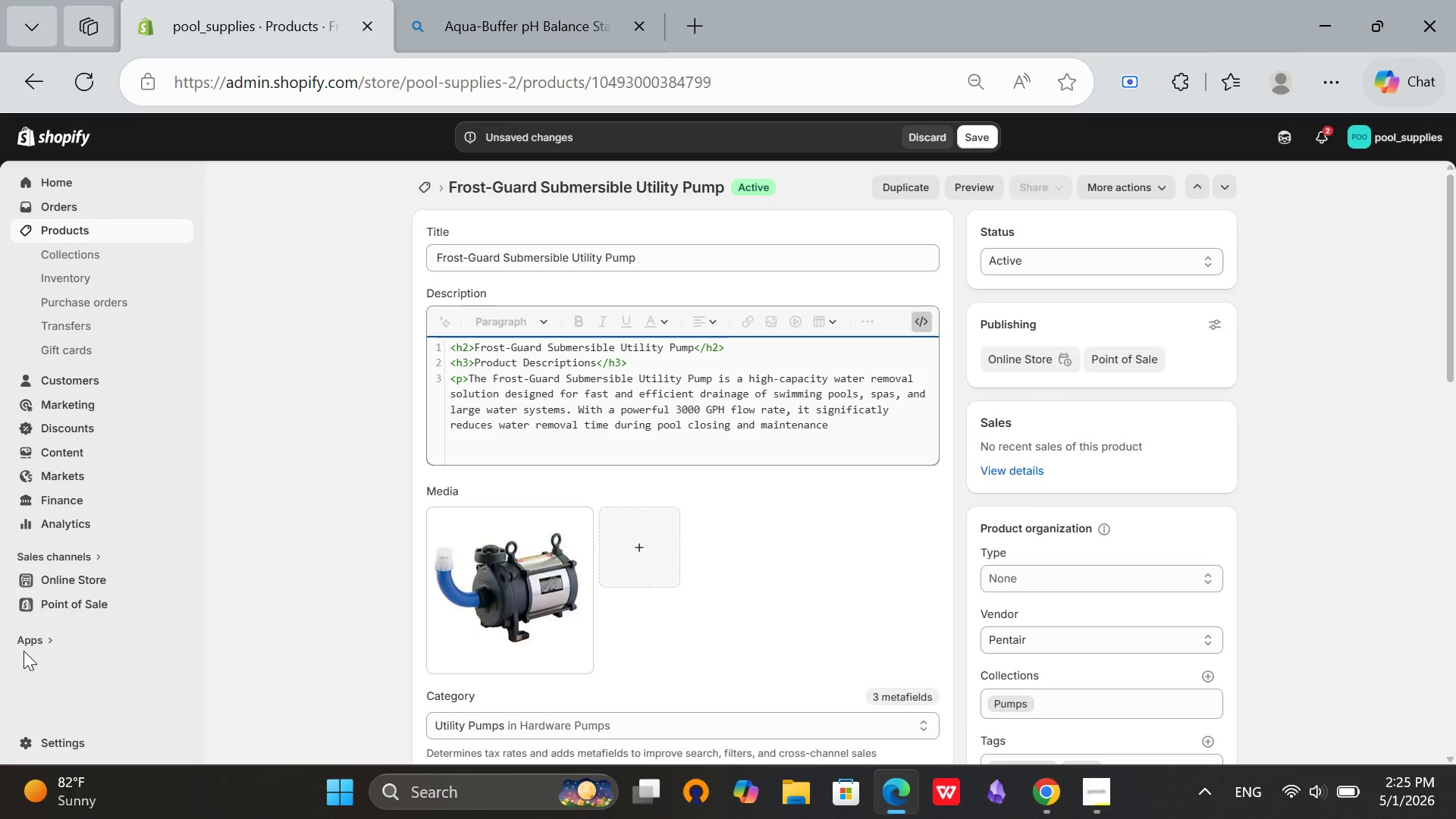 
type( operations.</p>)
 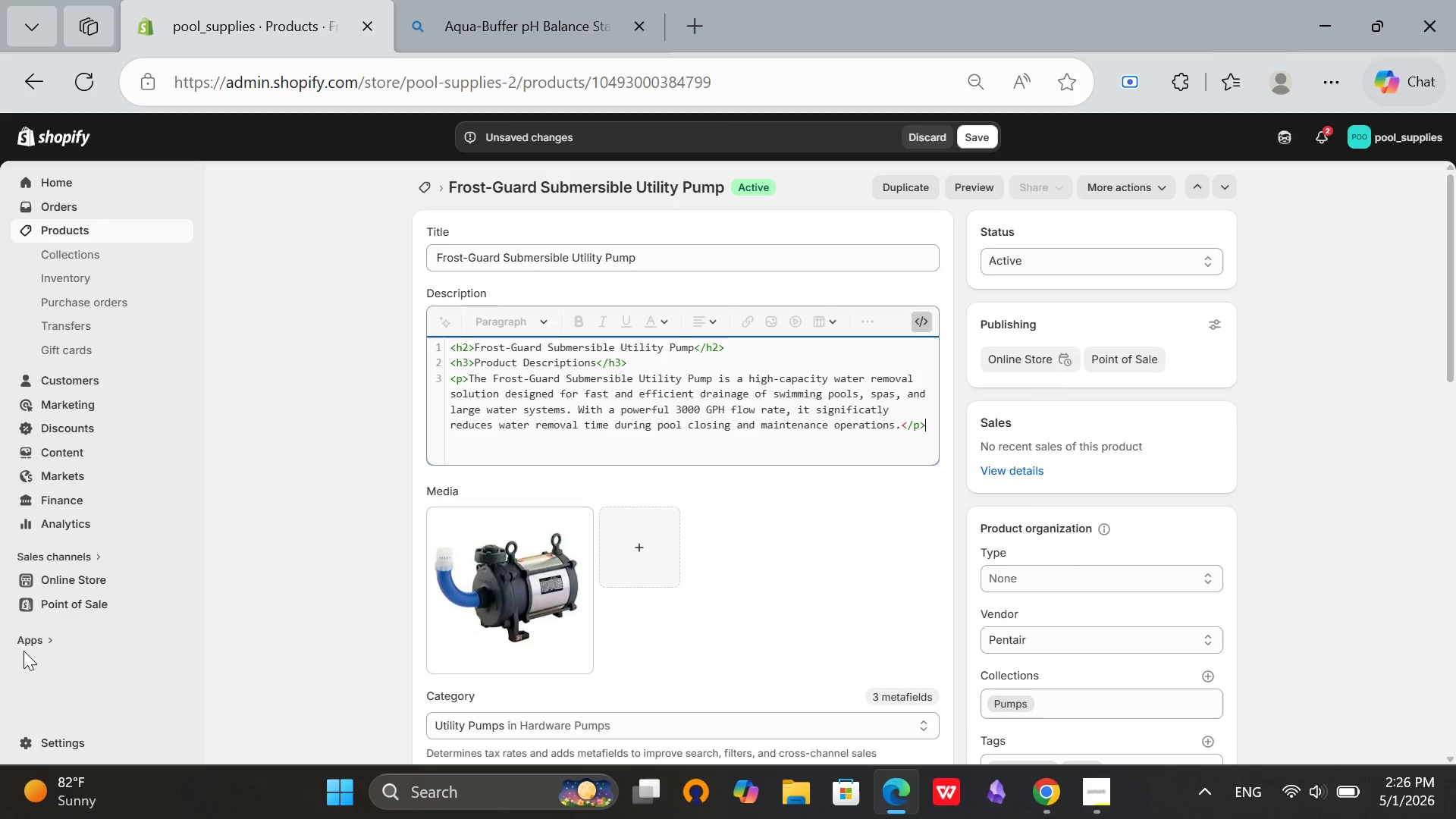 
scroll: coordinate [519, 354], scroll_direction: down, amount: 2.0
 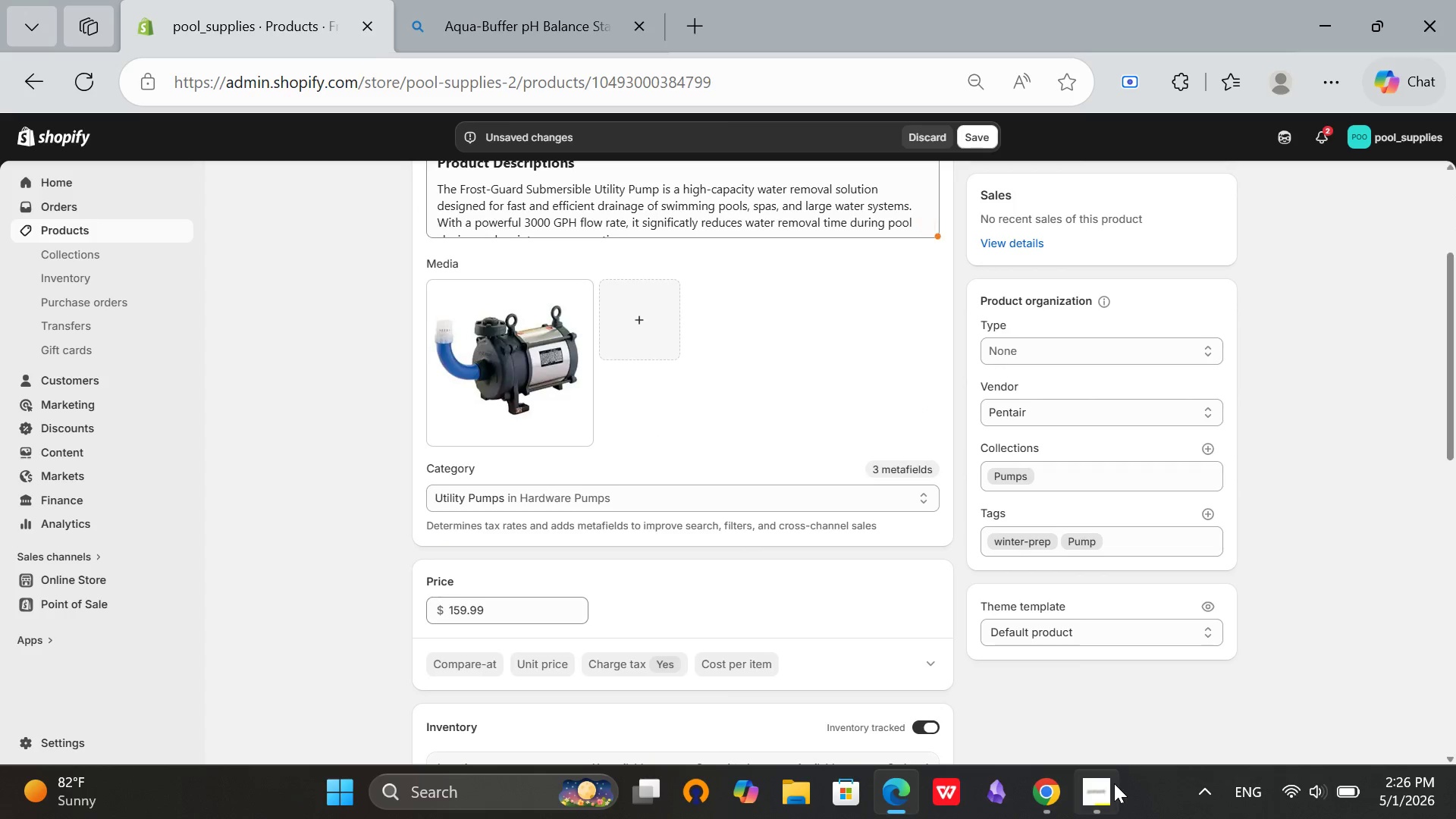 
left_click([1109, 786])